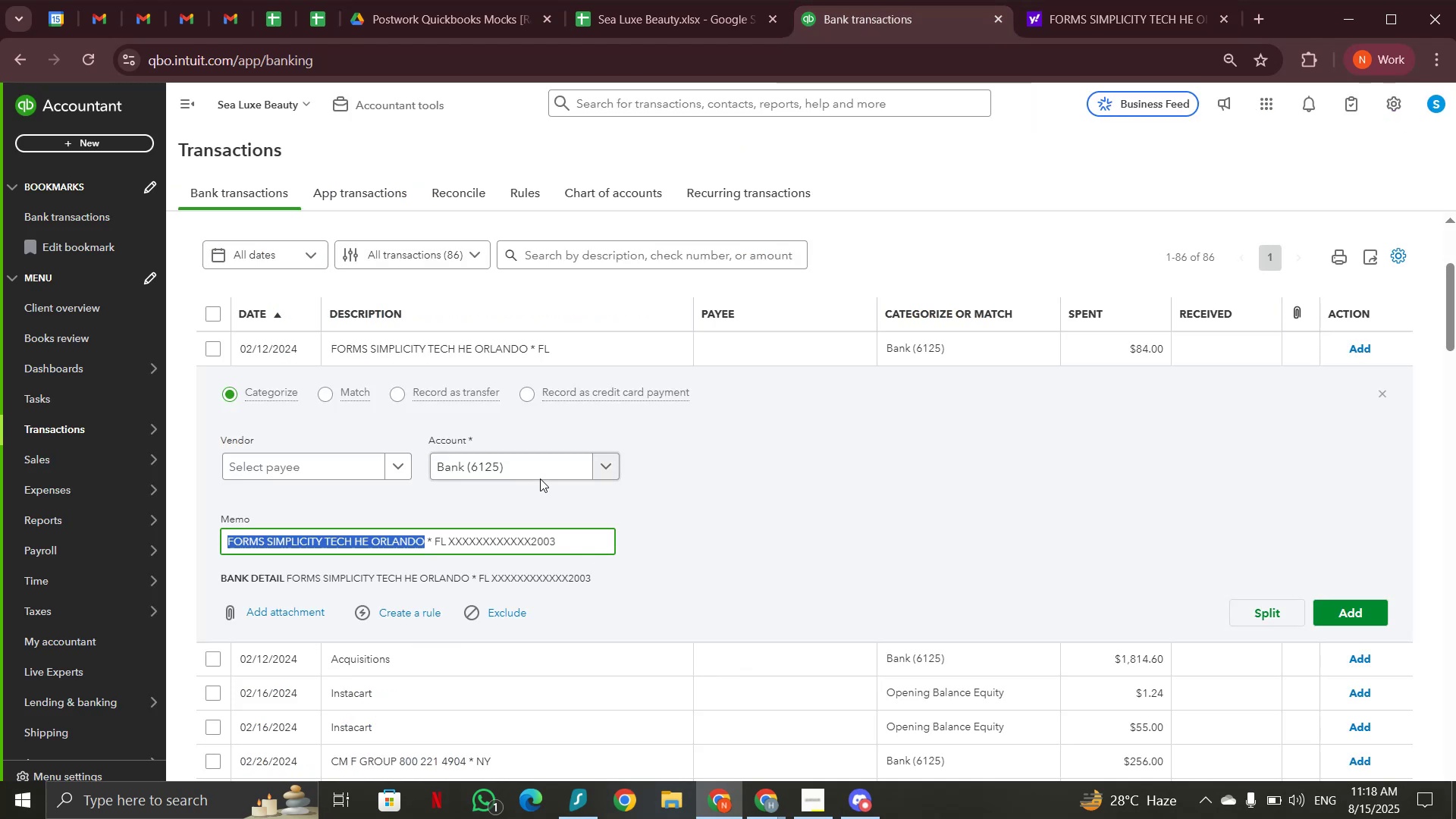 
left_click([541, 463])
 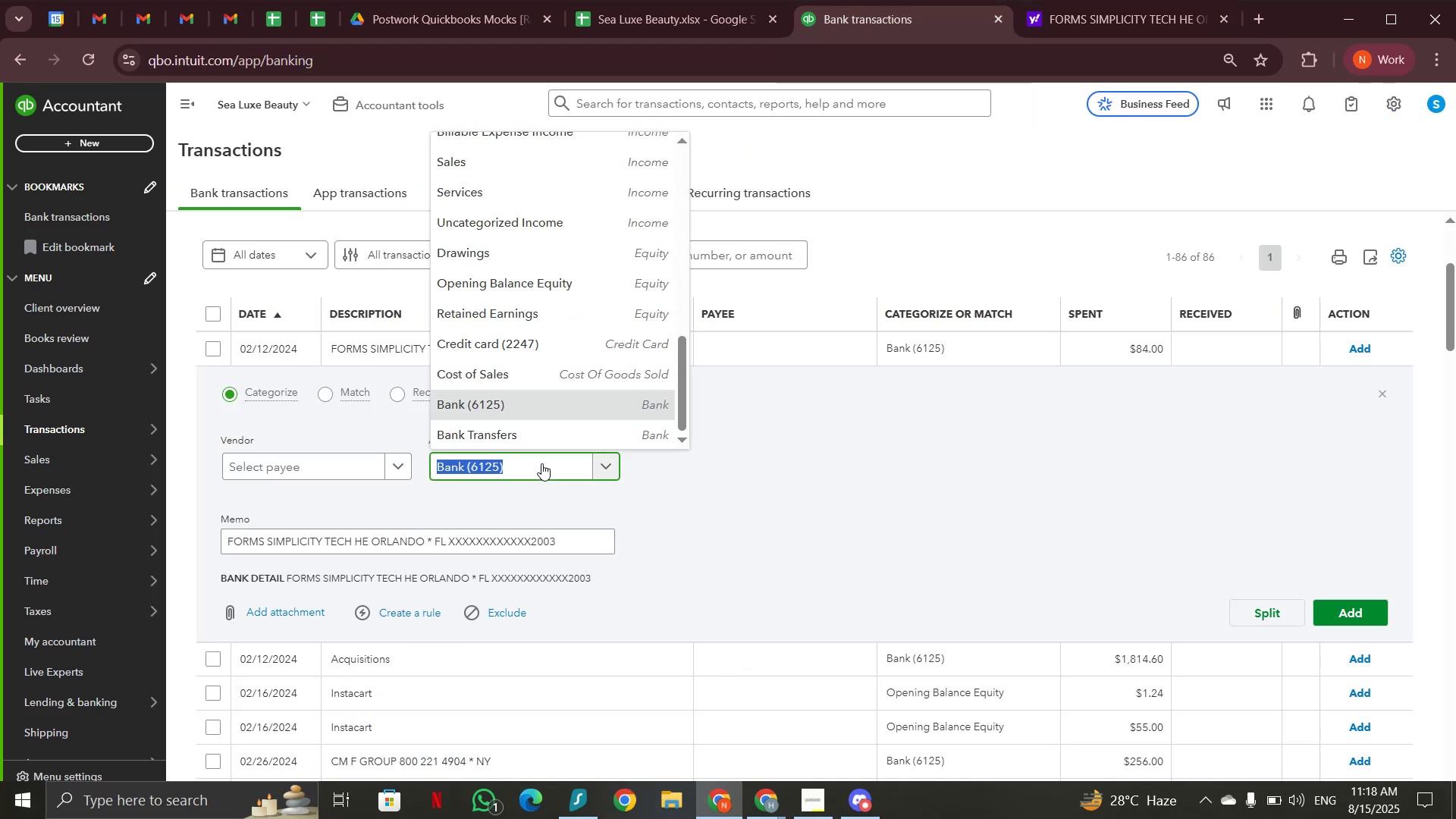 
type(ser)
 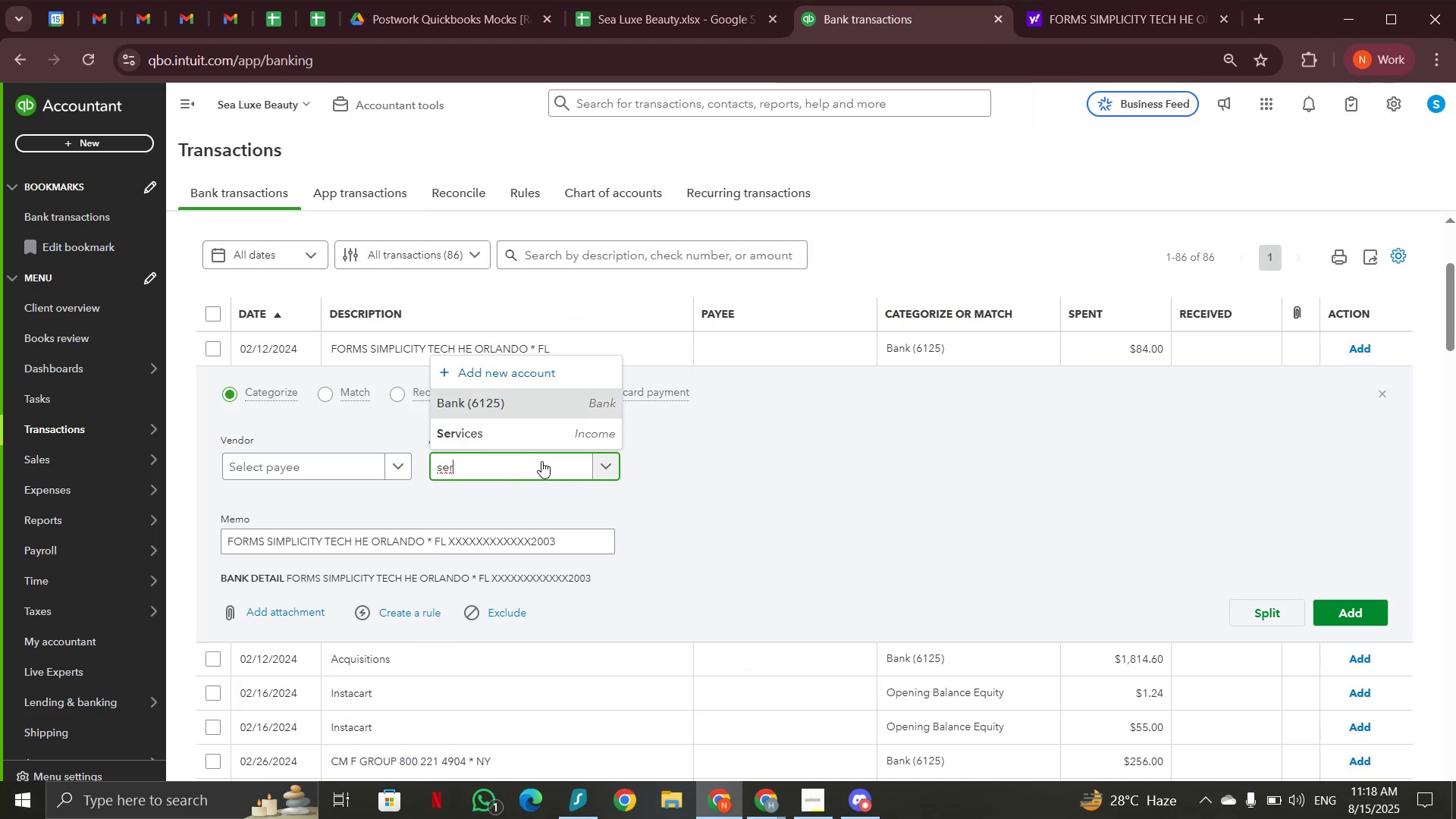 
left_click([531, 435])
 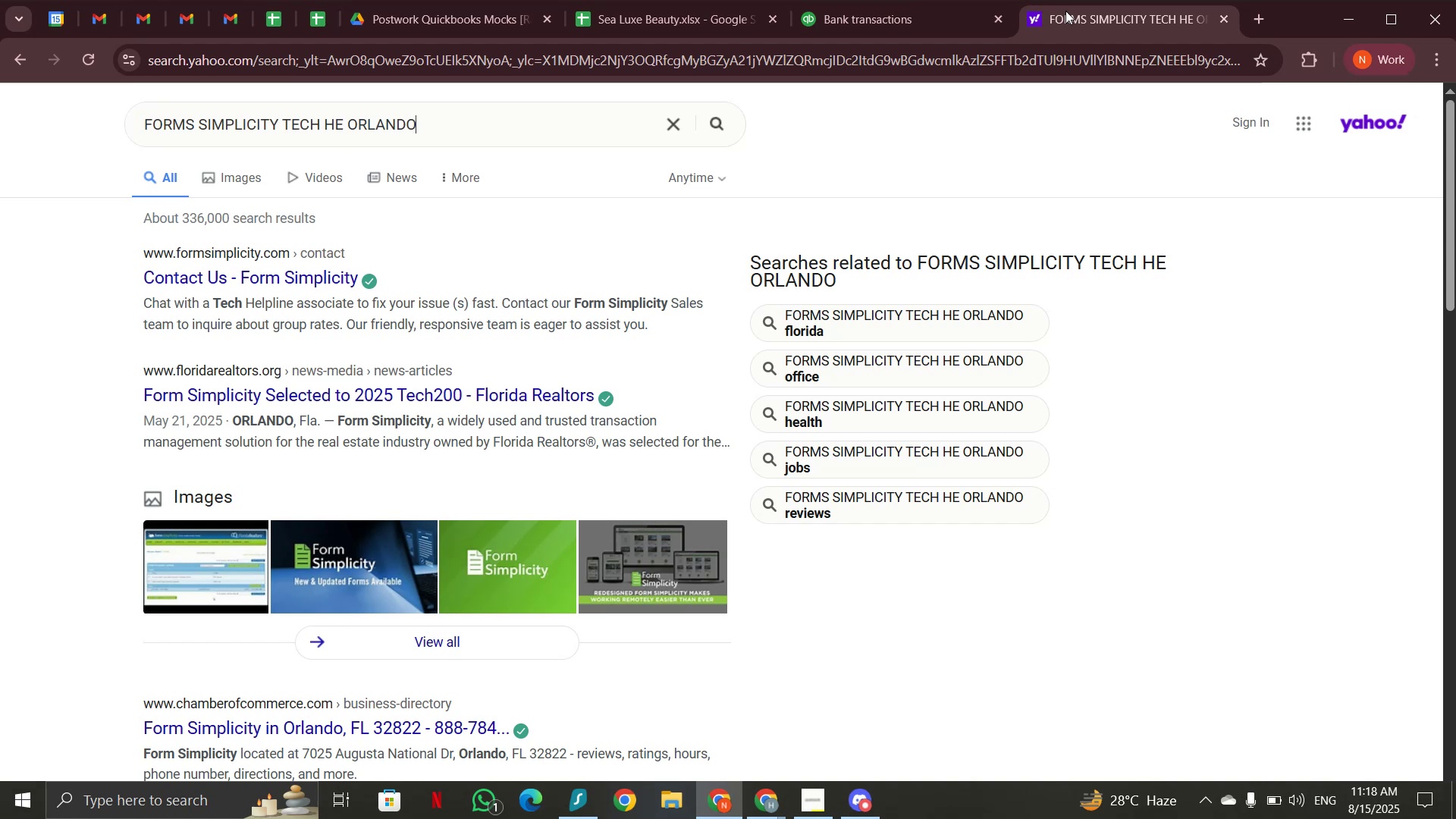 
wait(5.1)
 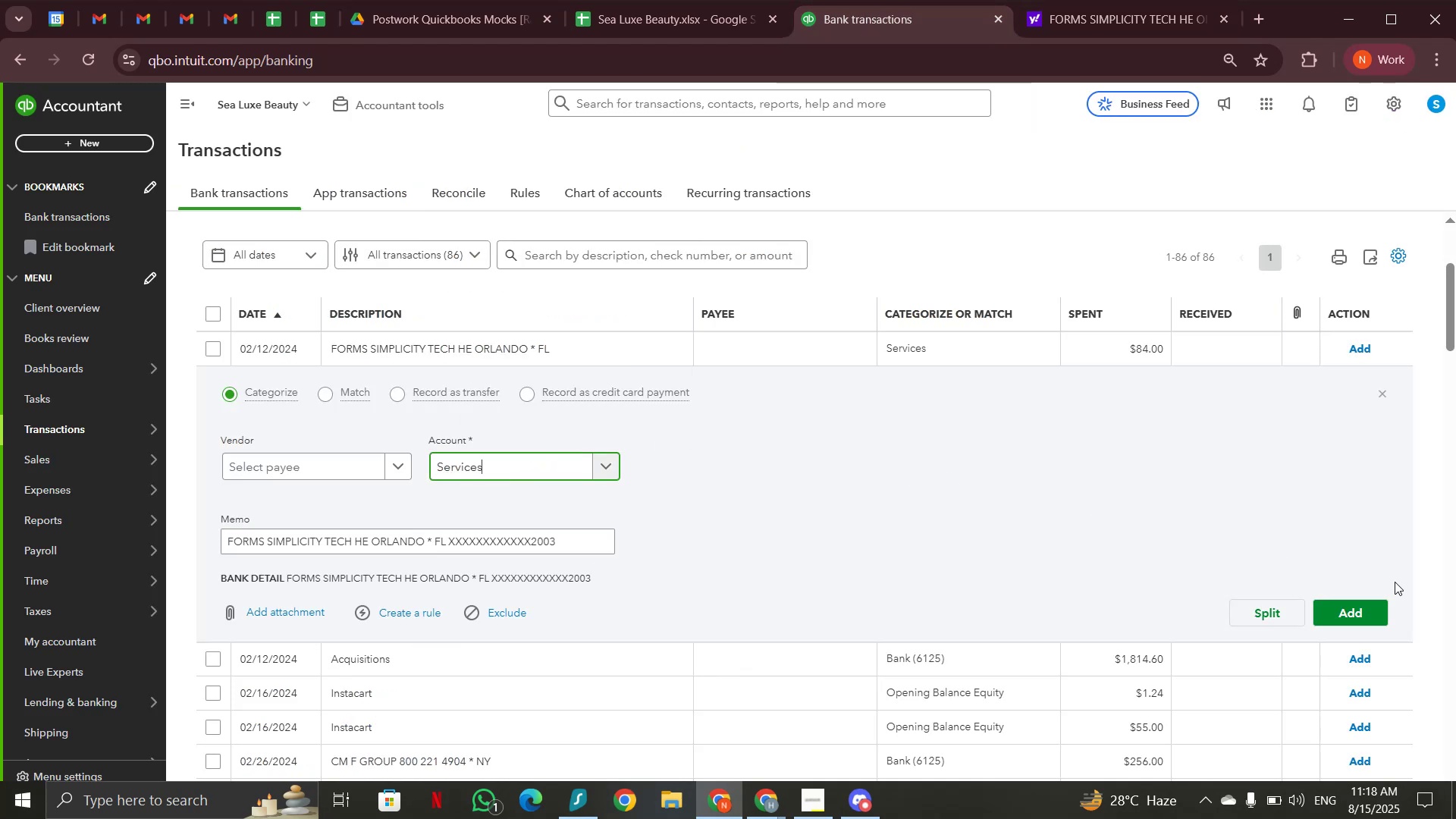 
scroll: coordinate [695, 480], scroll_direction: down, amount: 2.0
 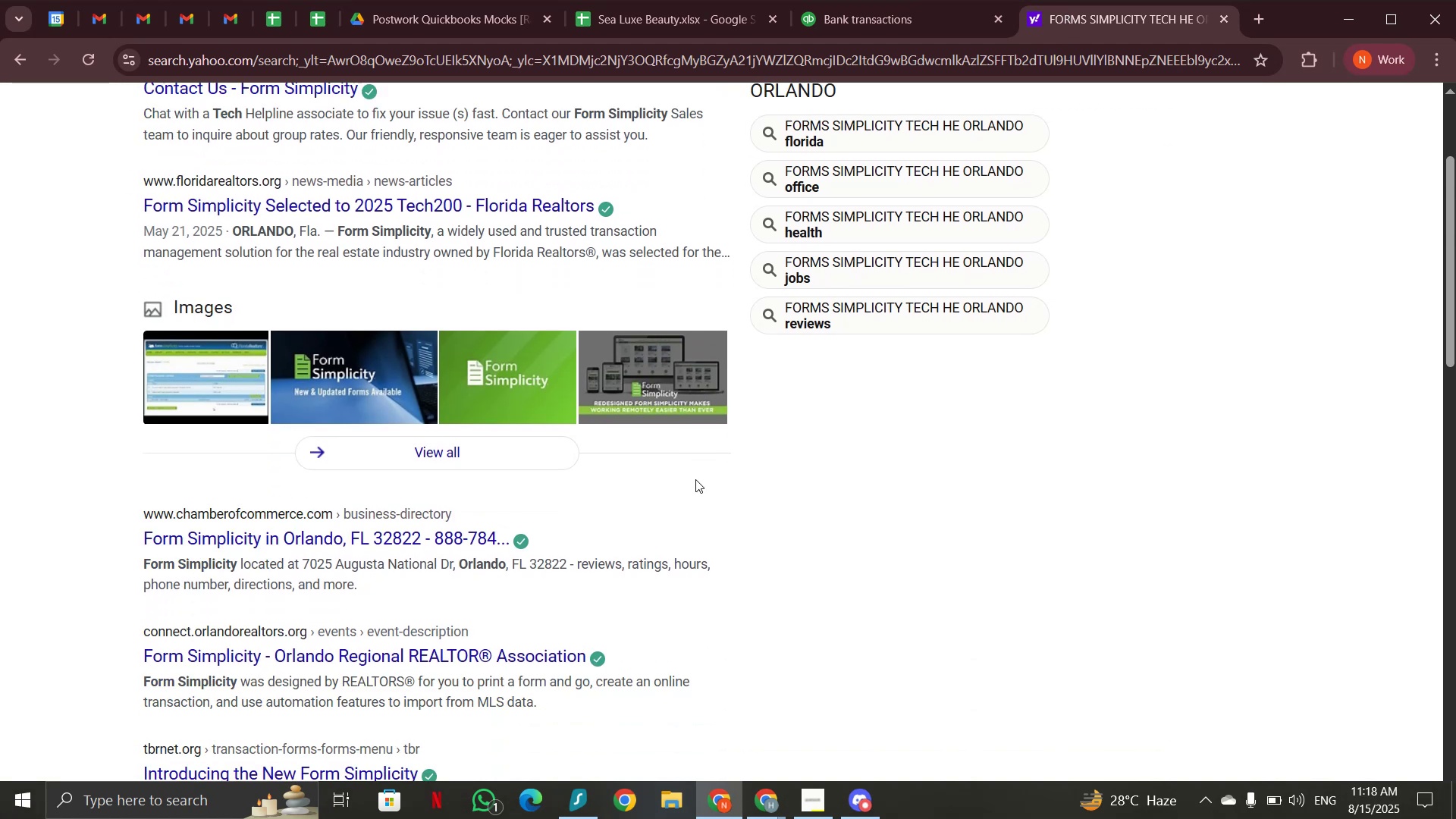 
wait(8.69)
 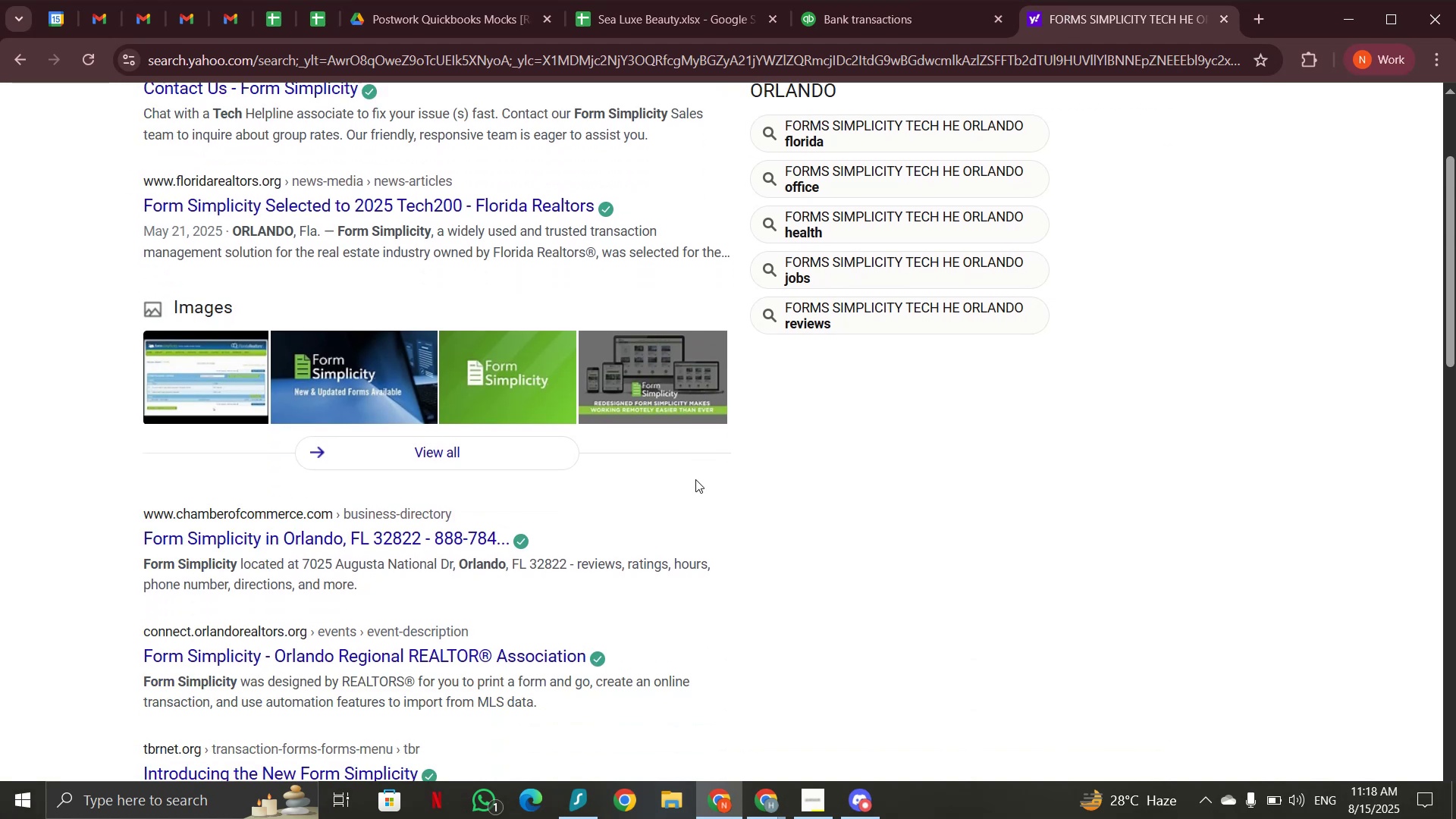 
left_click([836, 13])
 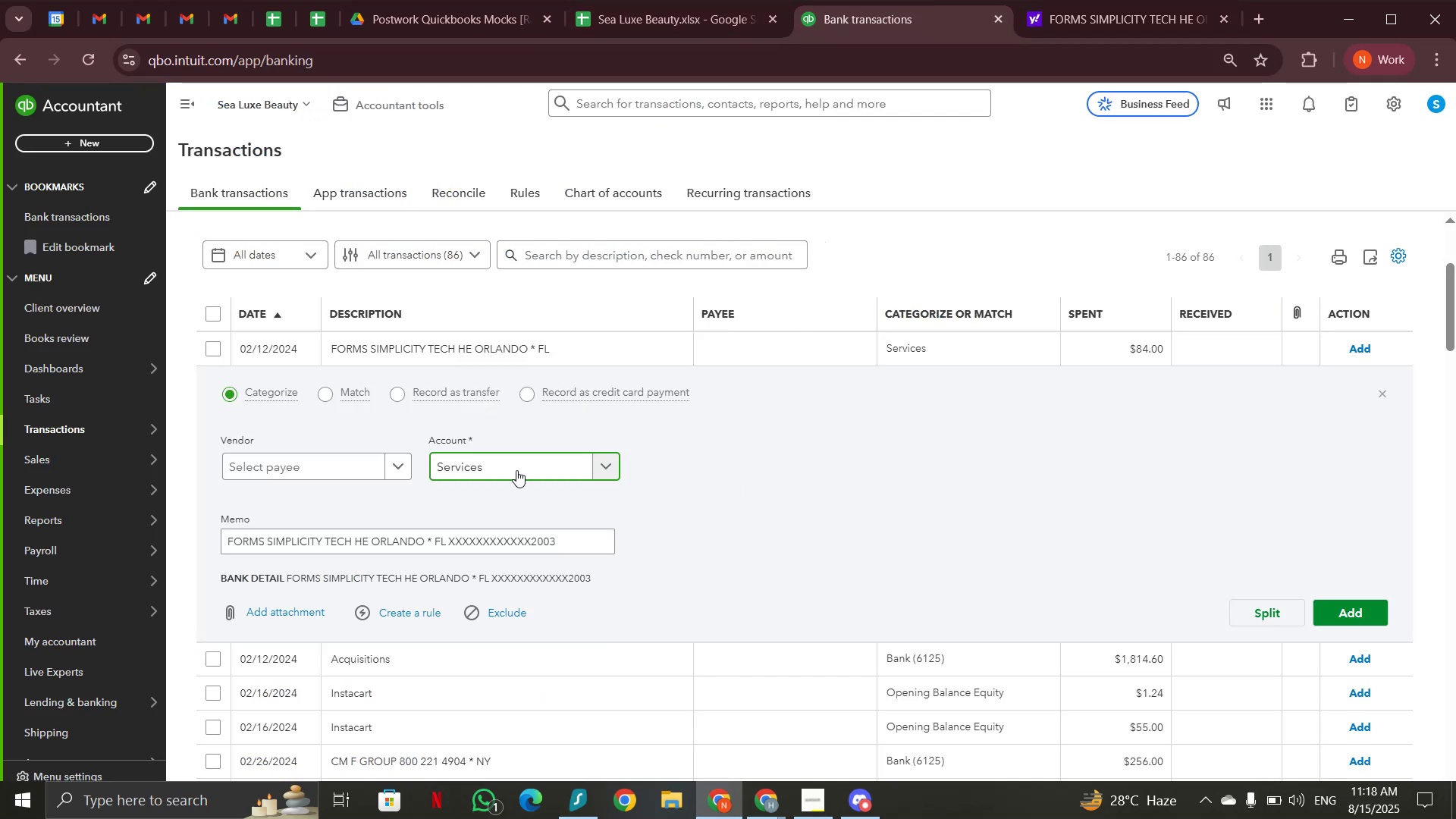 
double_click([516, 470])
 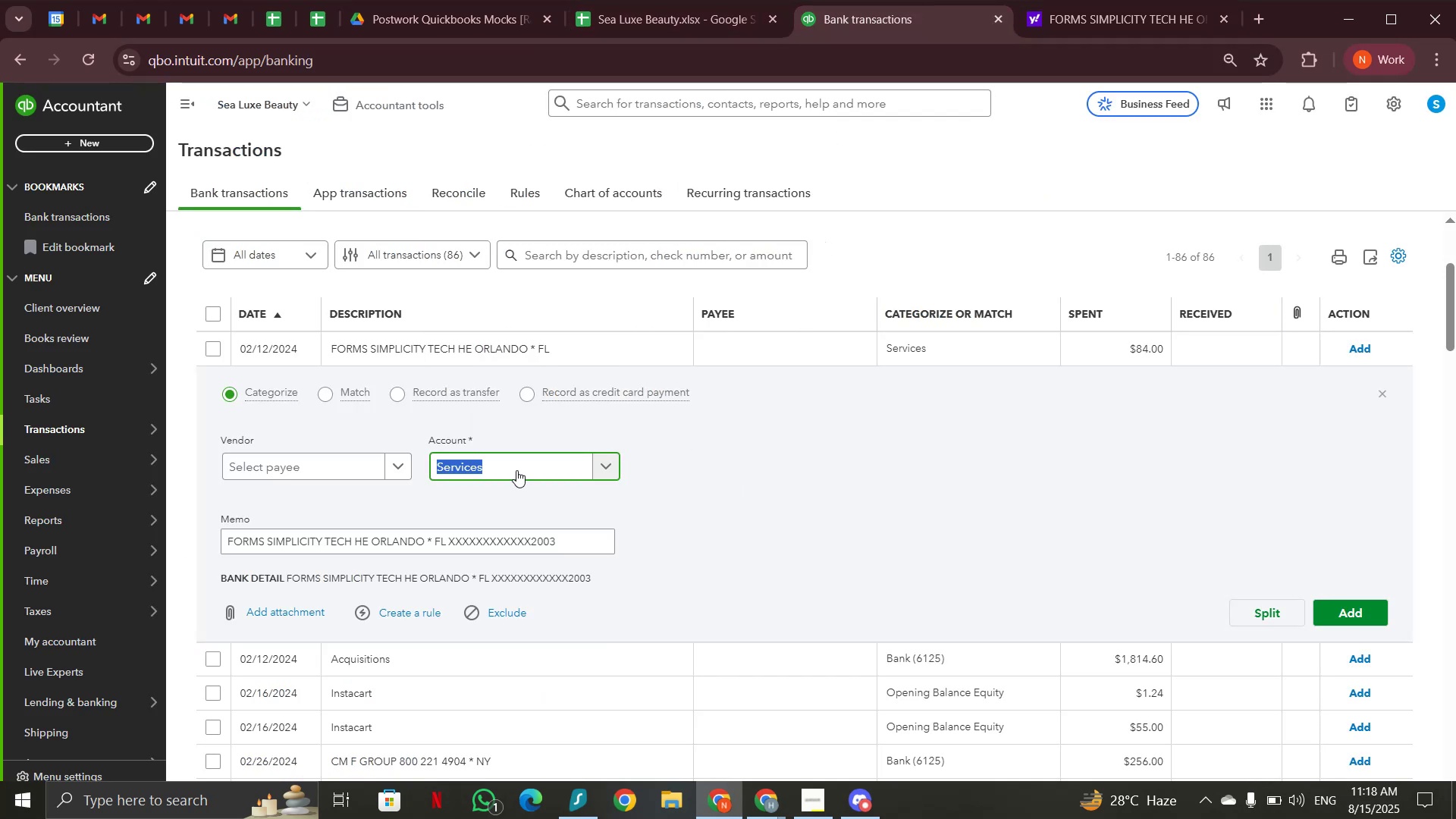 
type(soft)
 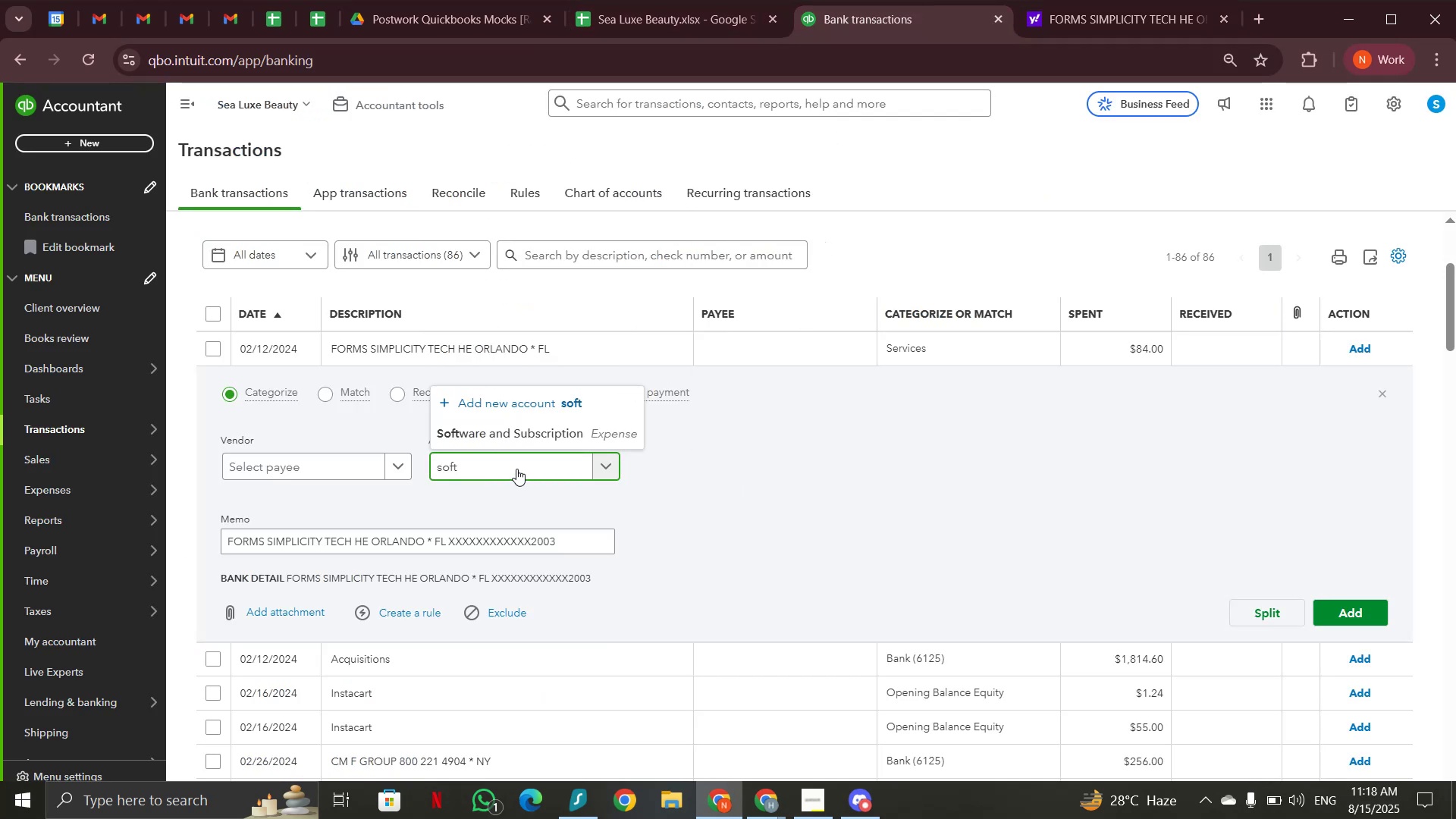 
left_click([511, 433])
 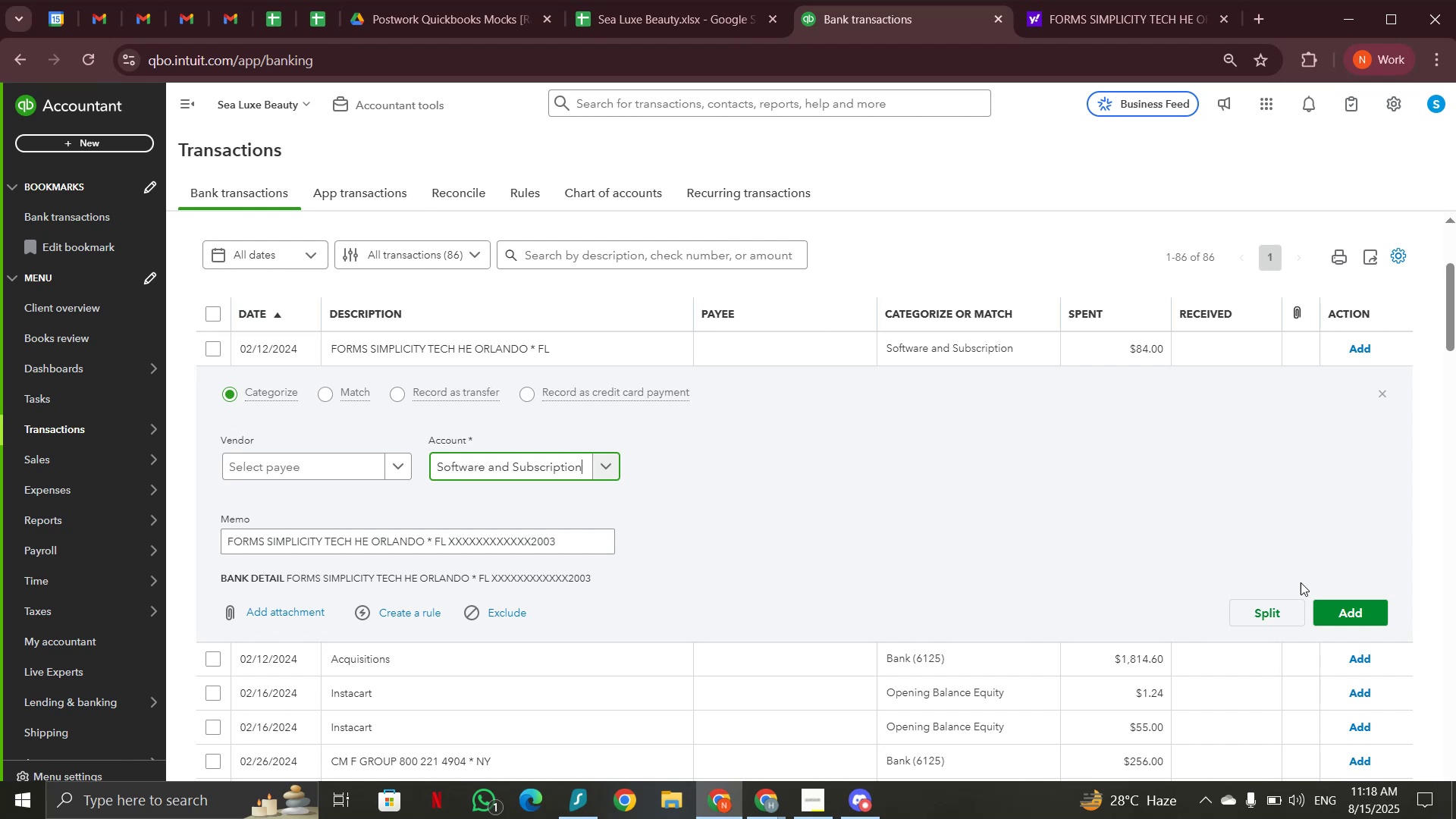 
left_click([1320, 607])
 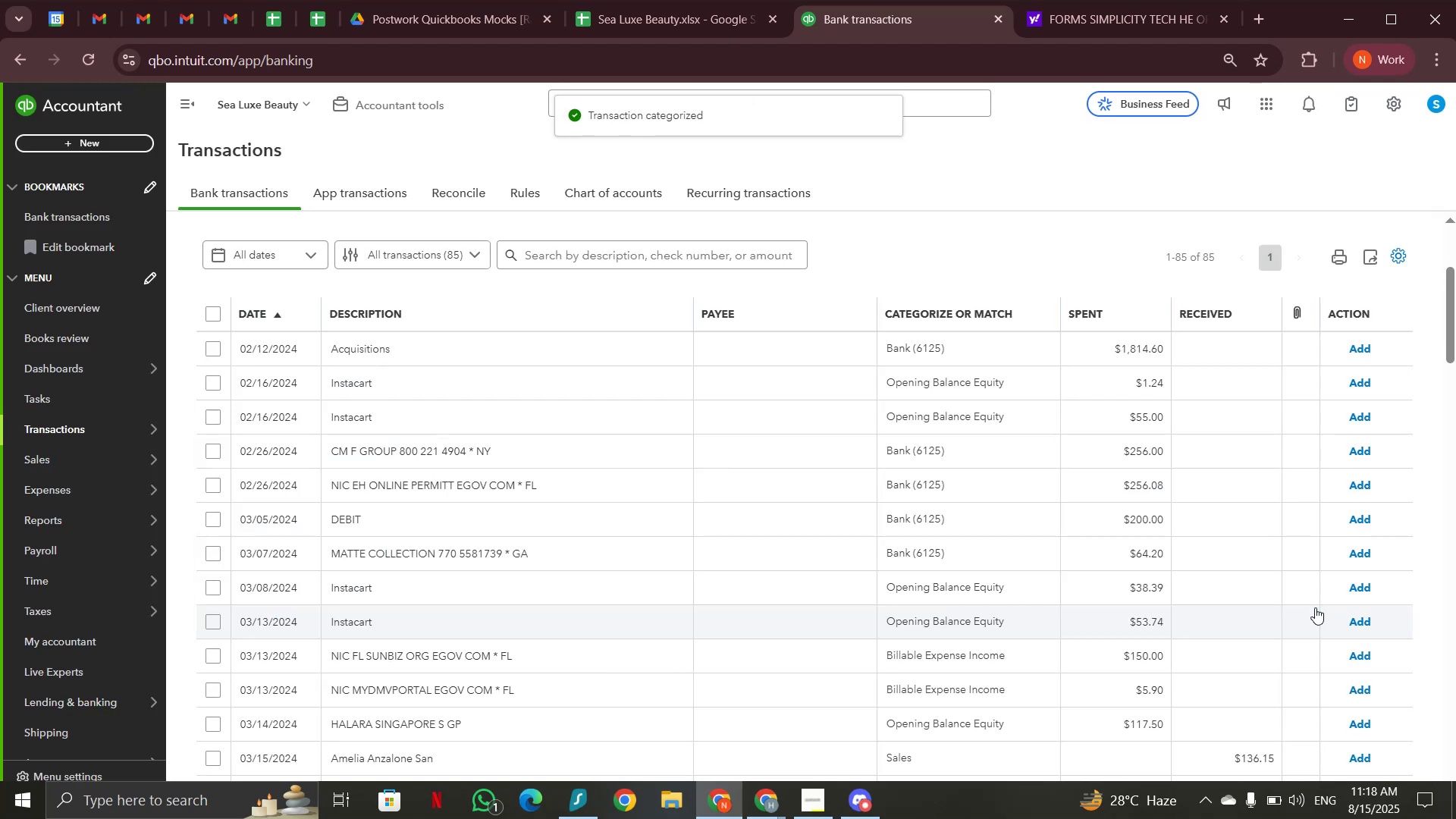 
wait(10.38)
 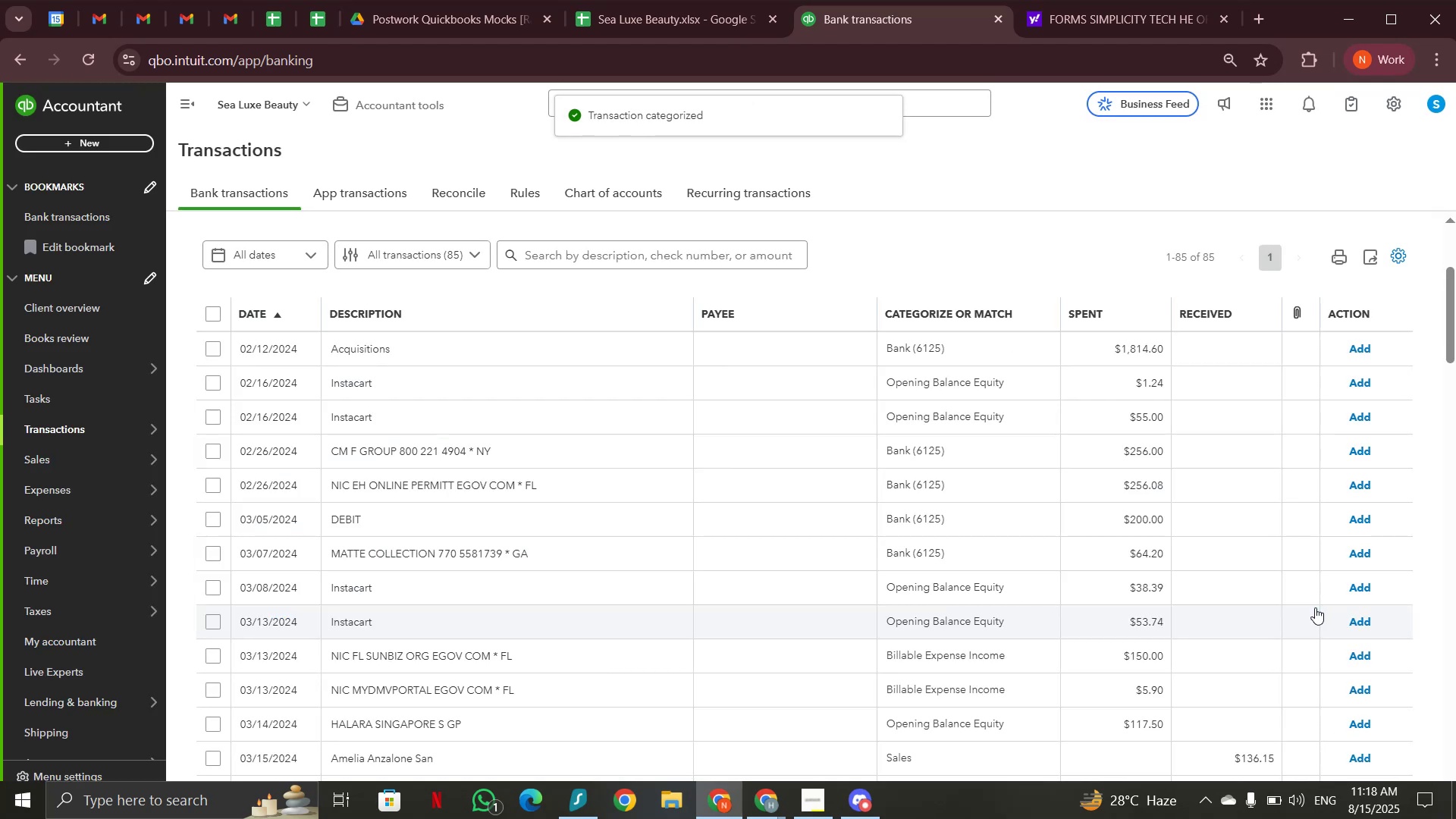 
left_click([430, 366])
 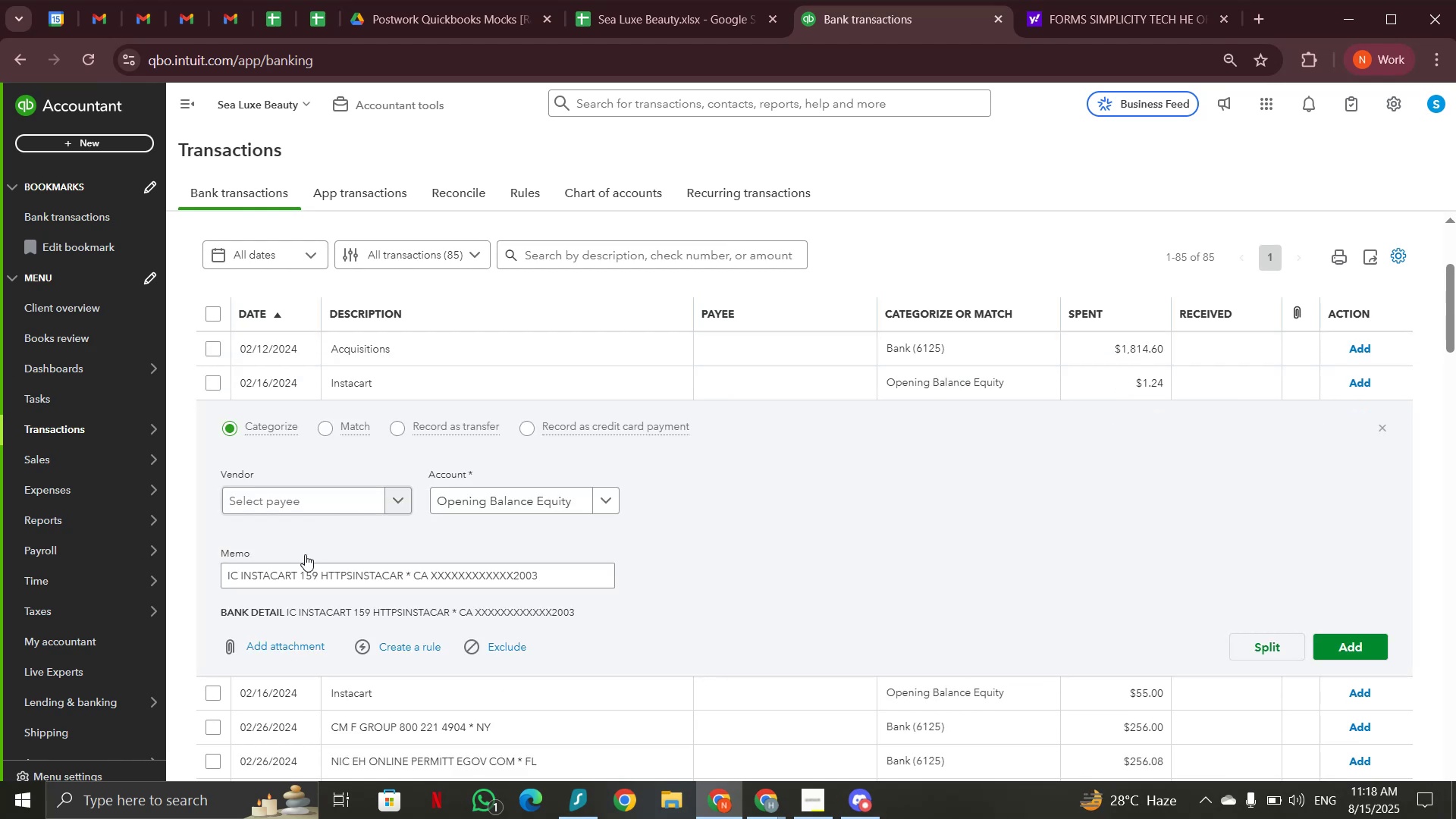 
left_click_drag(start_coordinate=[295, 576], to_coordinate=[211, 578])
 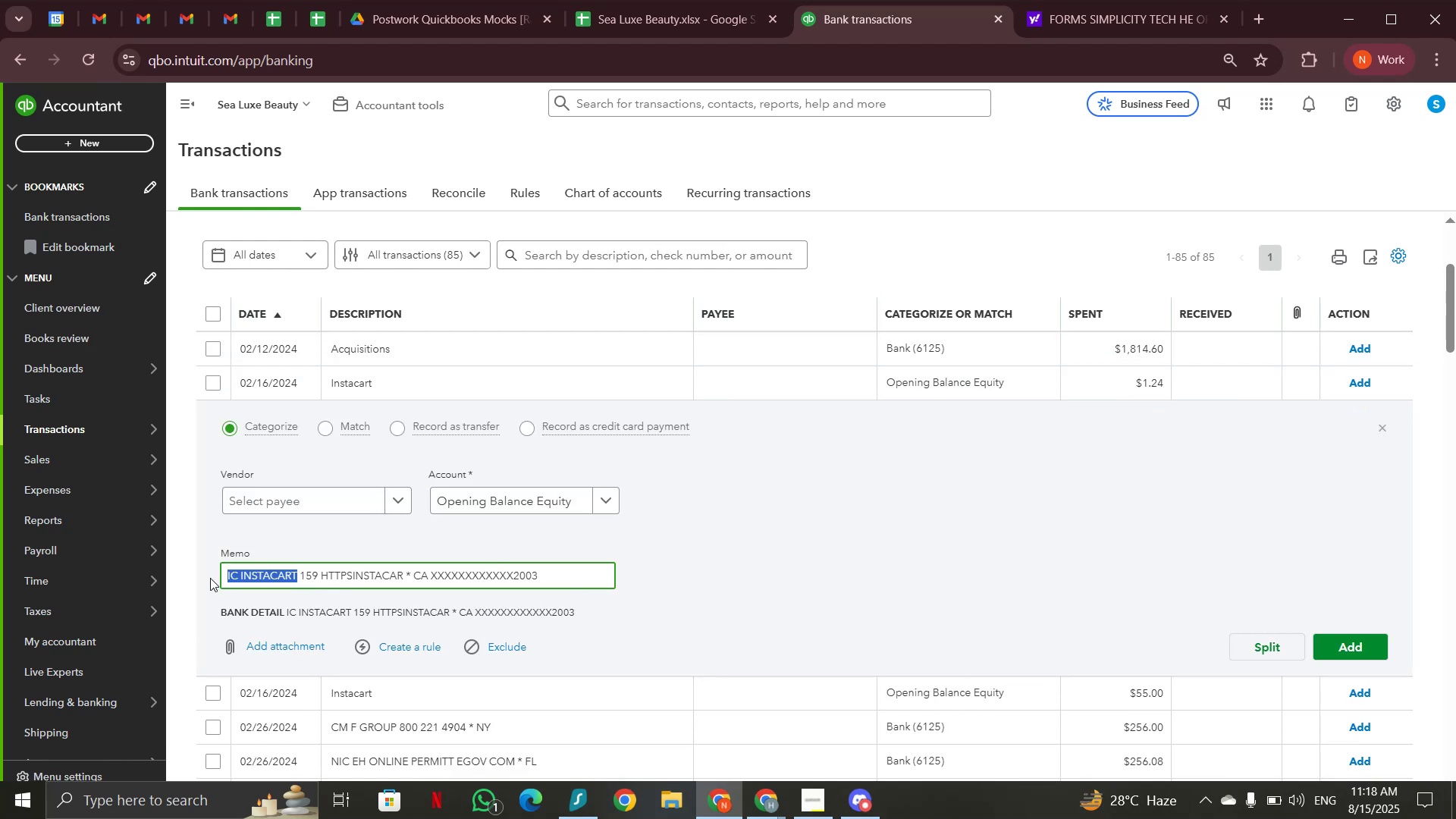 
key(Control+C)
 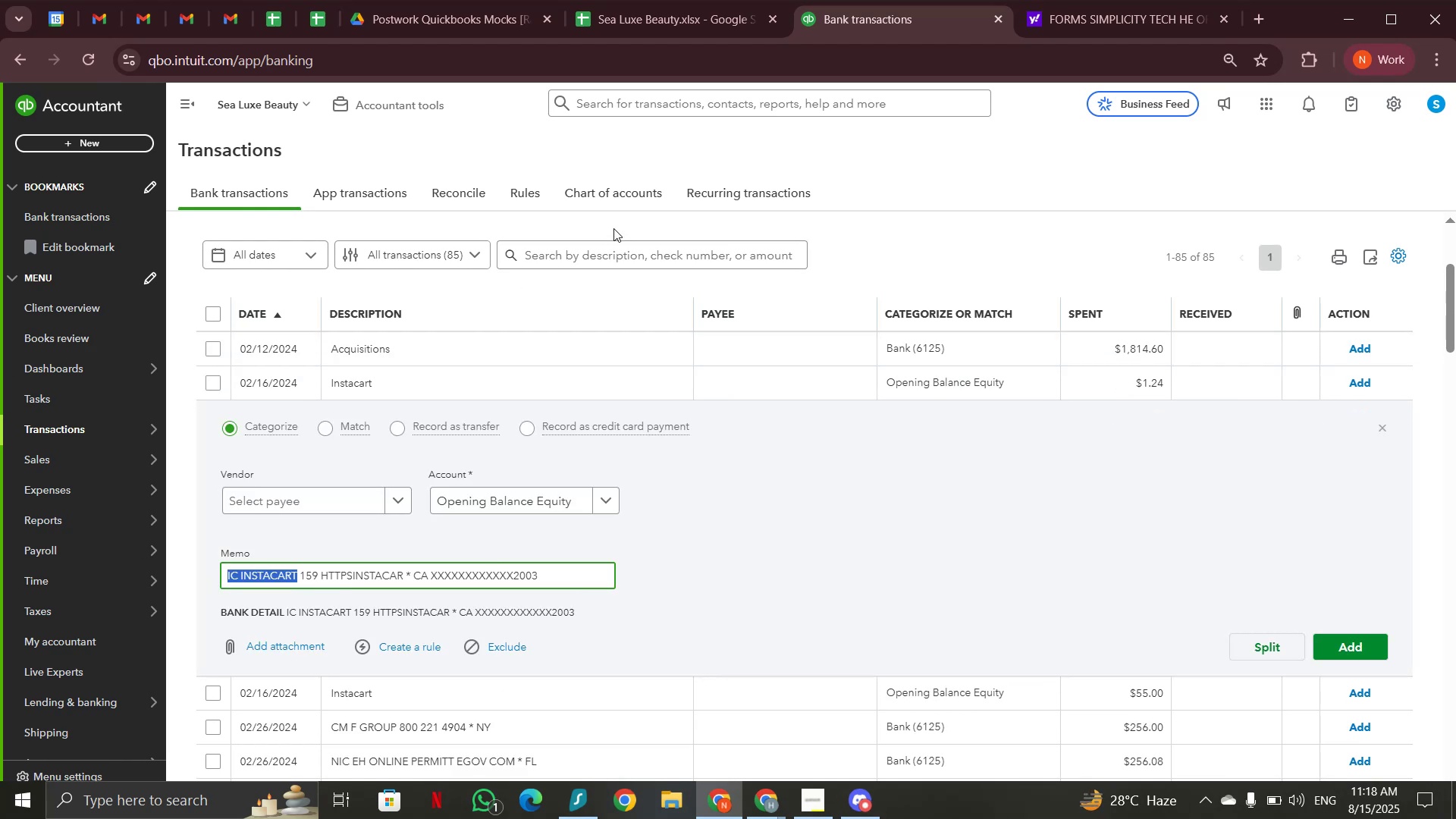 
left_click([613, 252])
 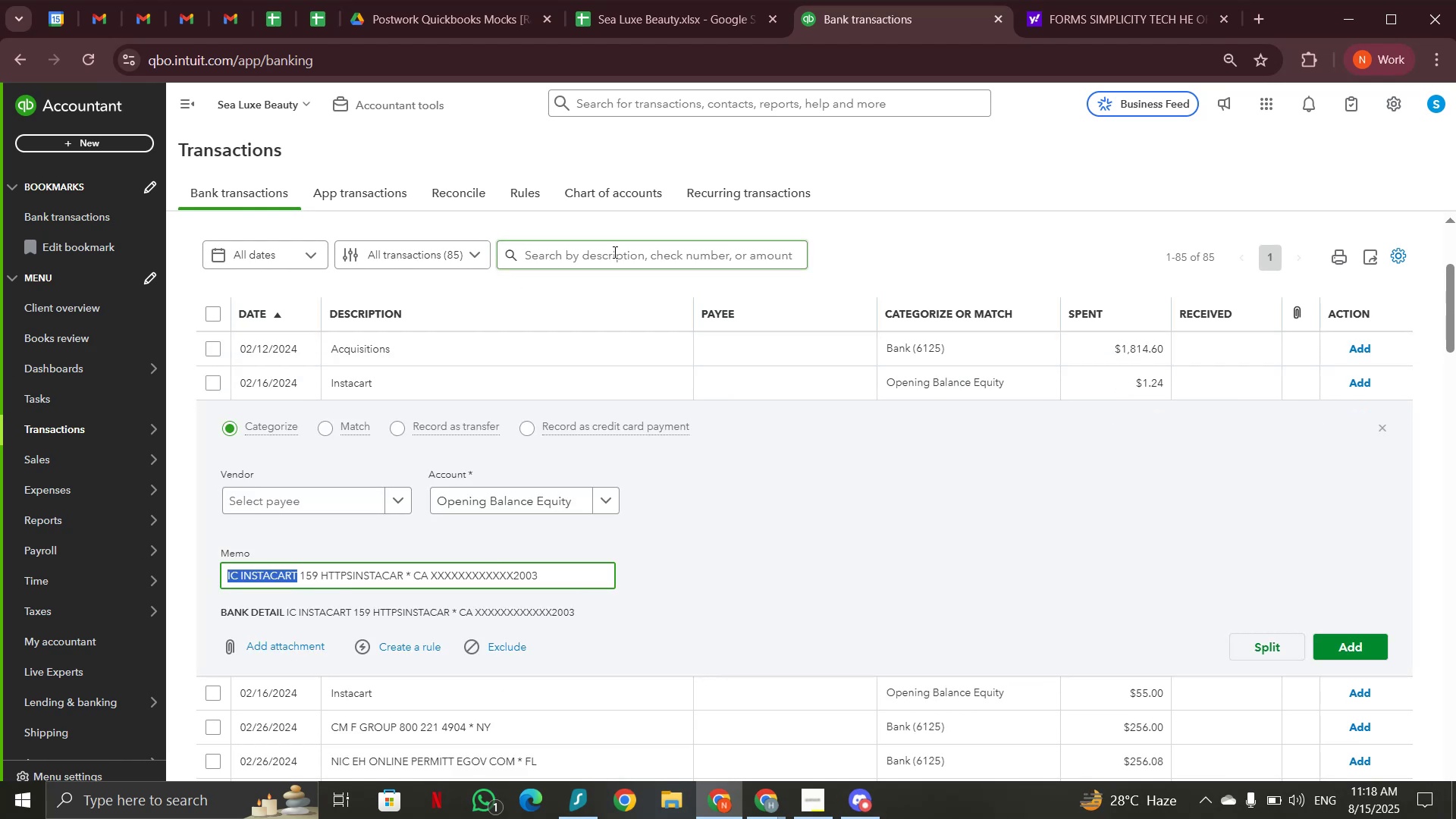 
key(Control+V)
 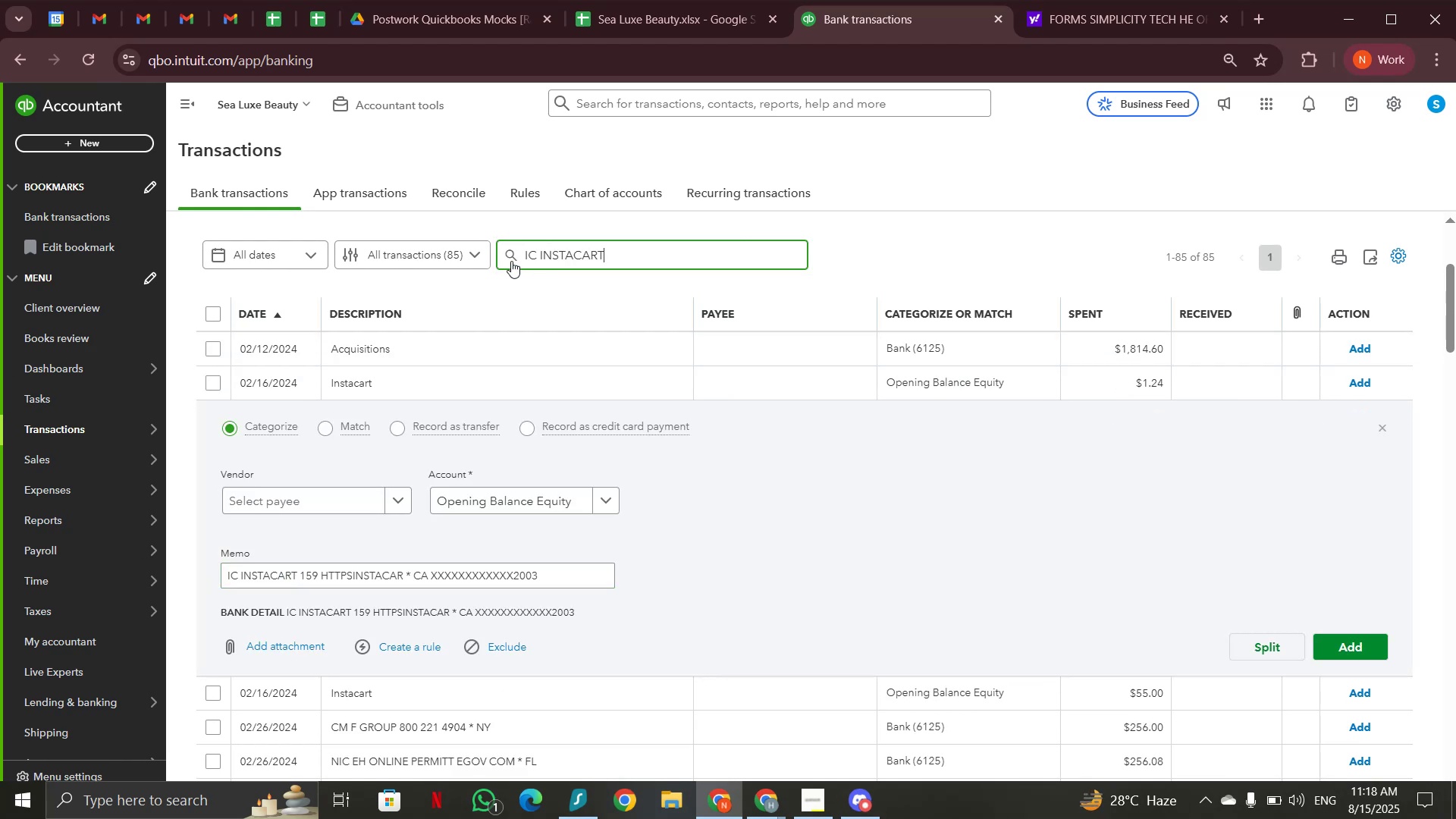 
left_click([511, 257])
 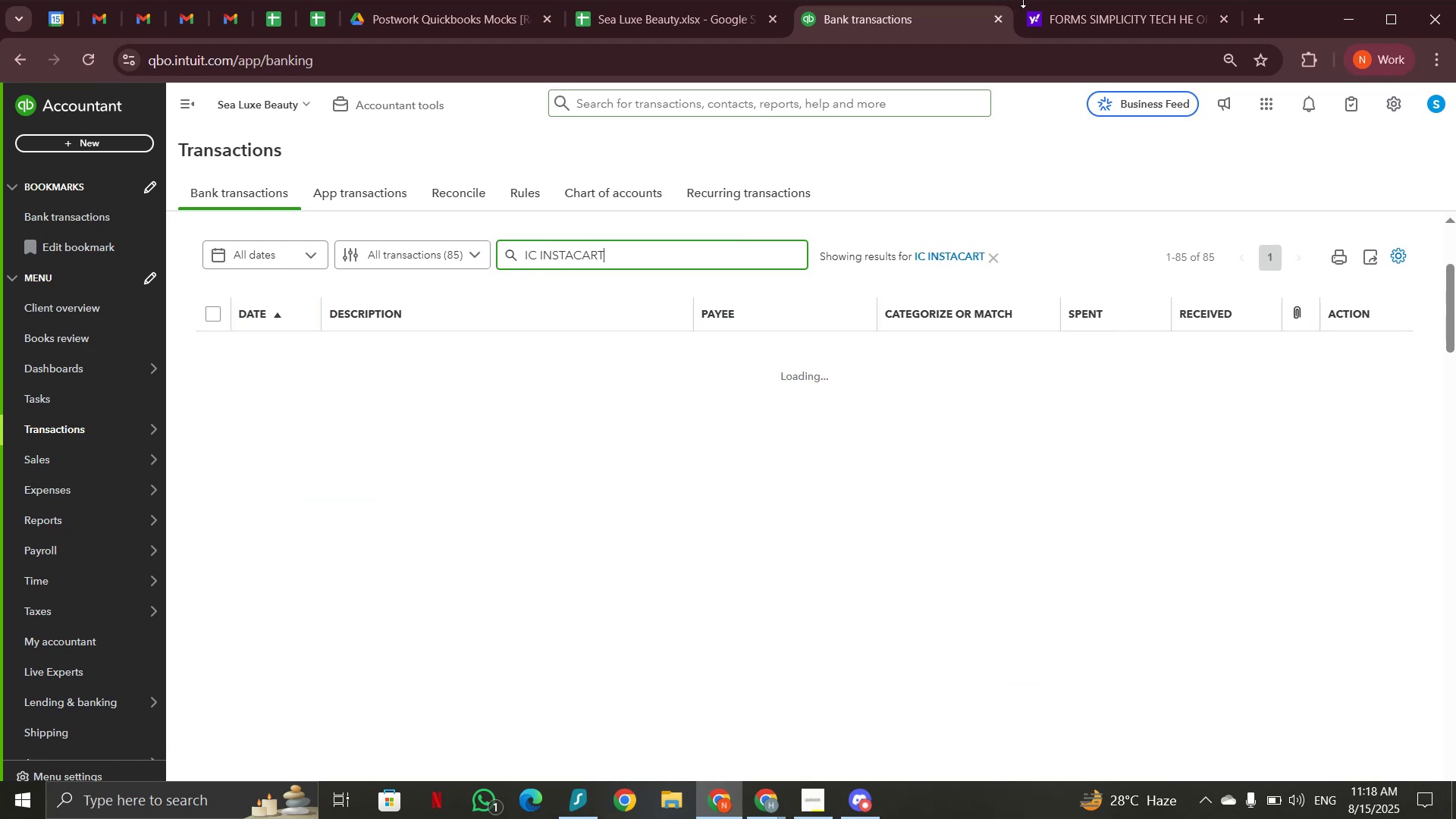 
left_click([1086, 27])
 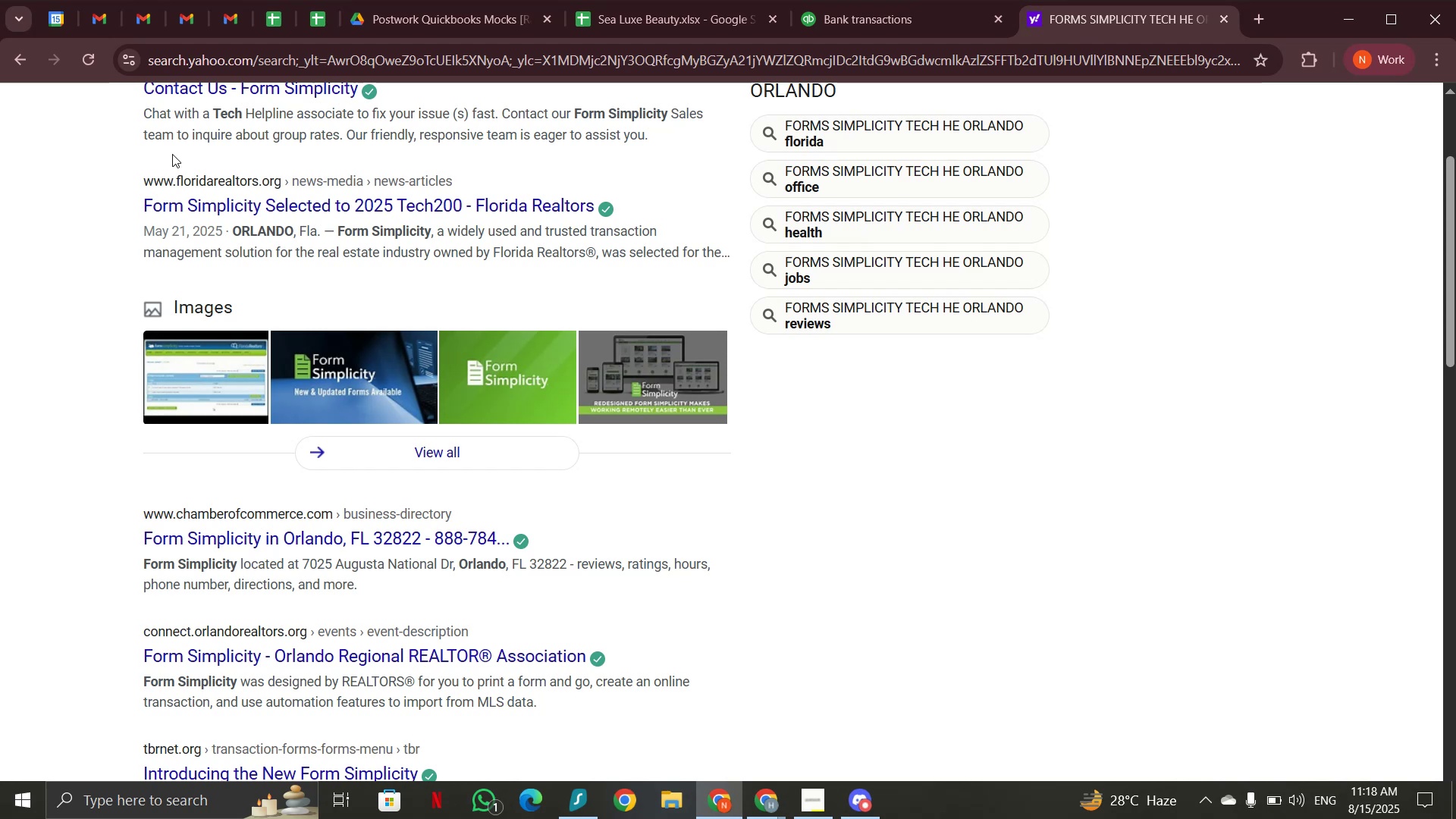 
scroll: coordinate [304, 280], scroll_direction: up, amount: 9.0
 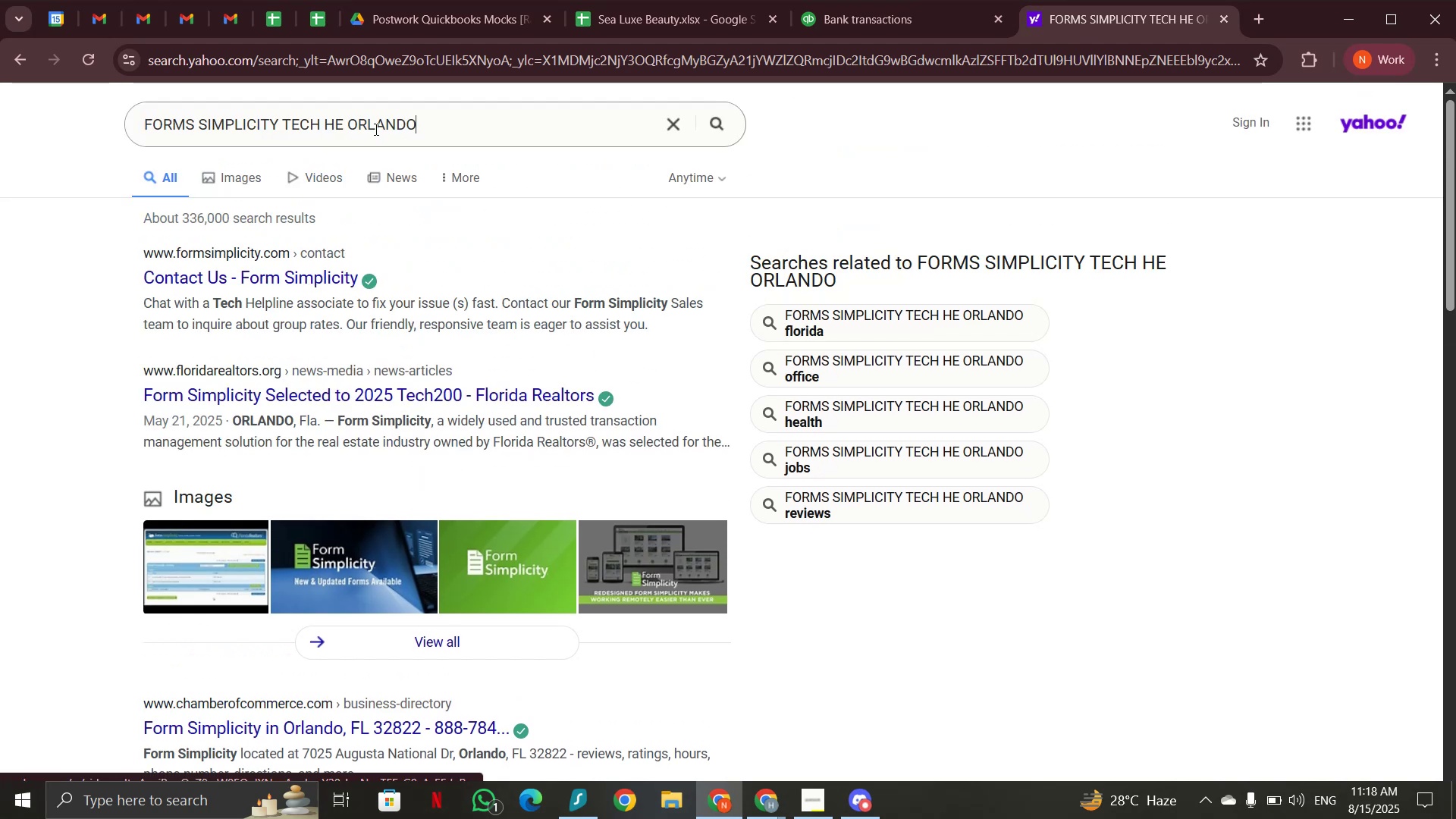 
left_click_drag(start_coordinate=[437, 121], to_coordinate=[146, 133])
 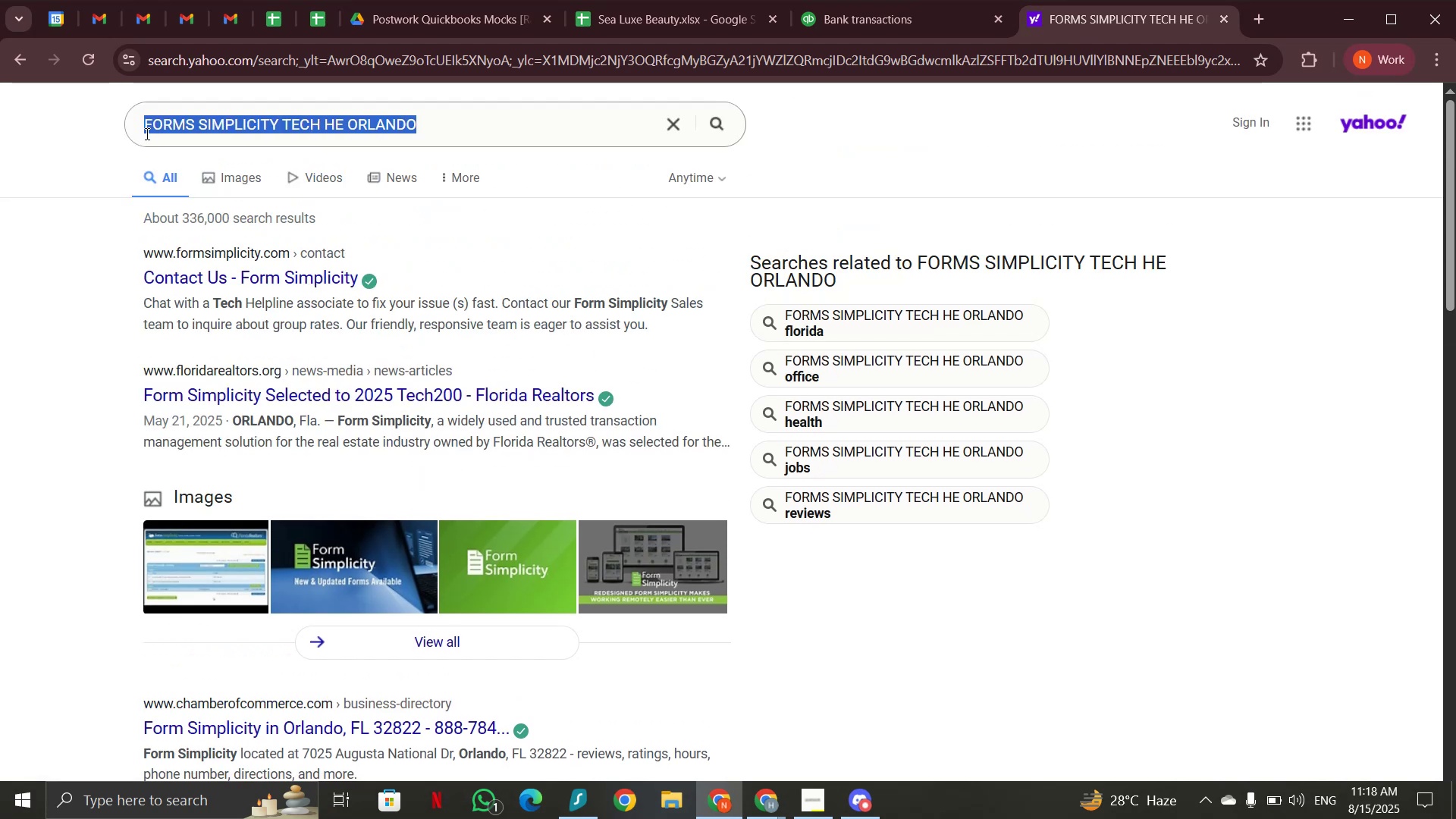 
key(Control+V)
 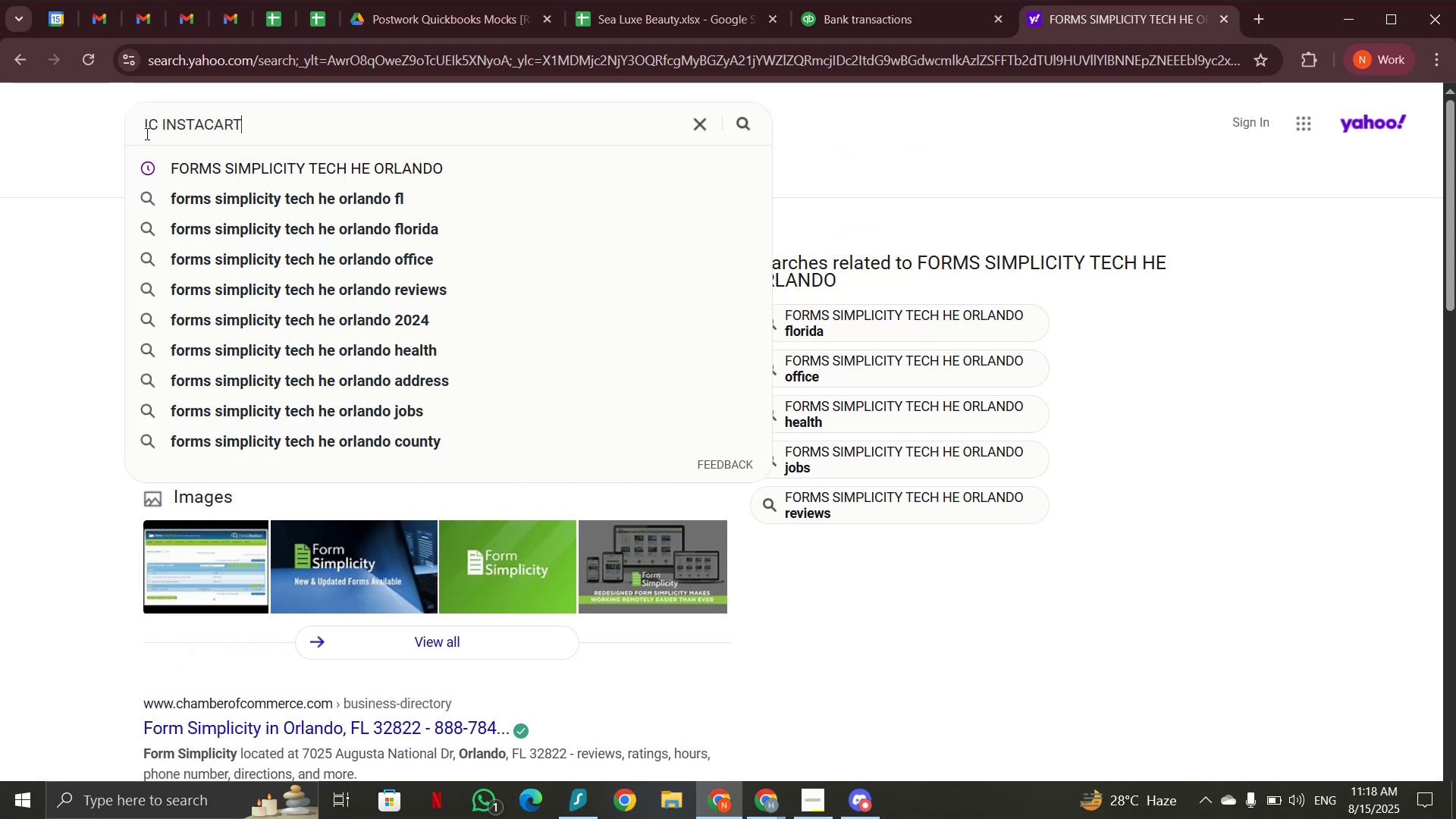 
key(Enter)
 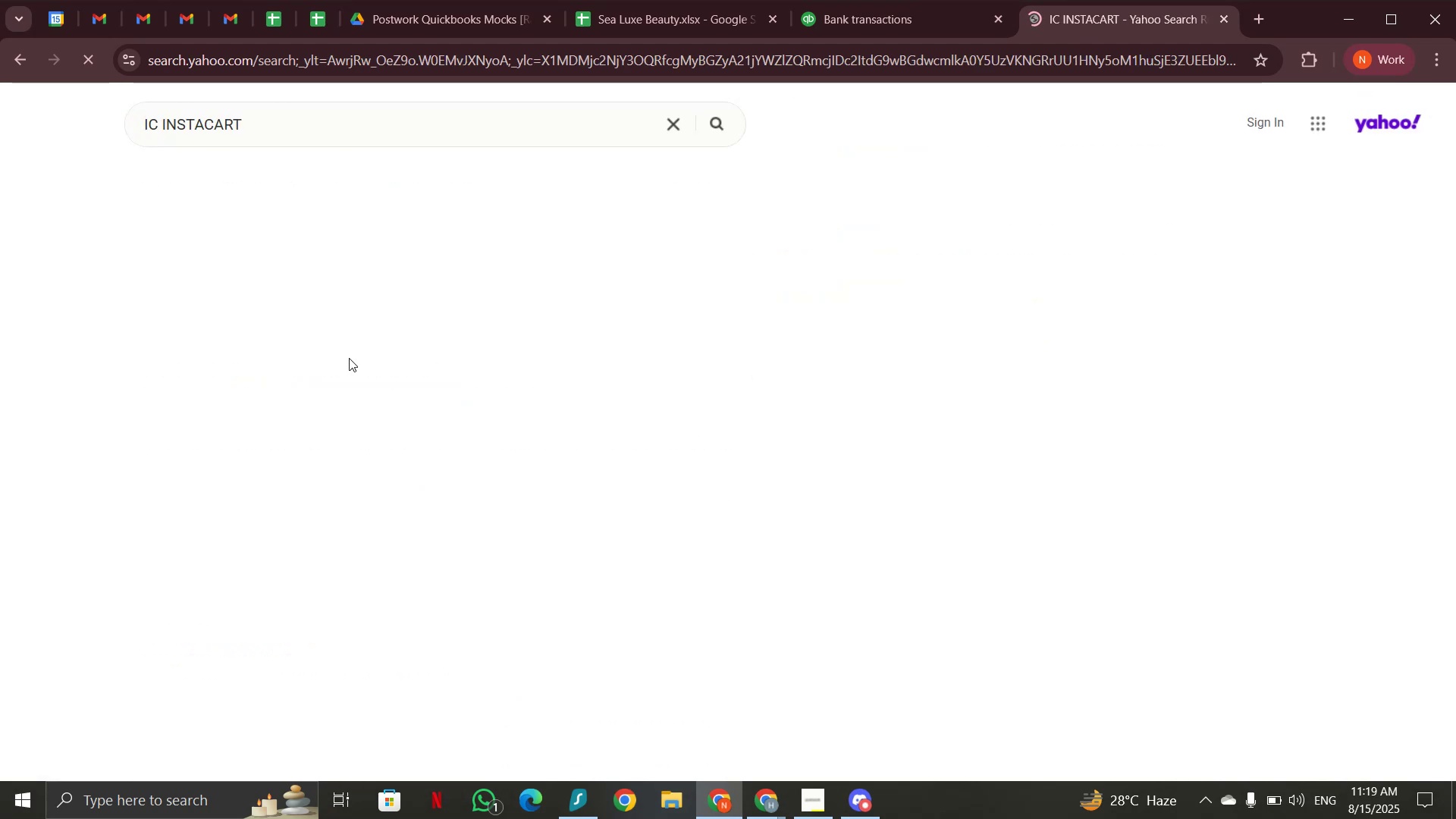 
mouse_move([307, 519])
 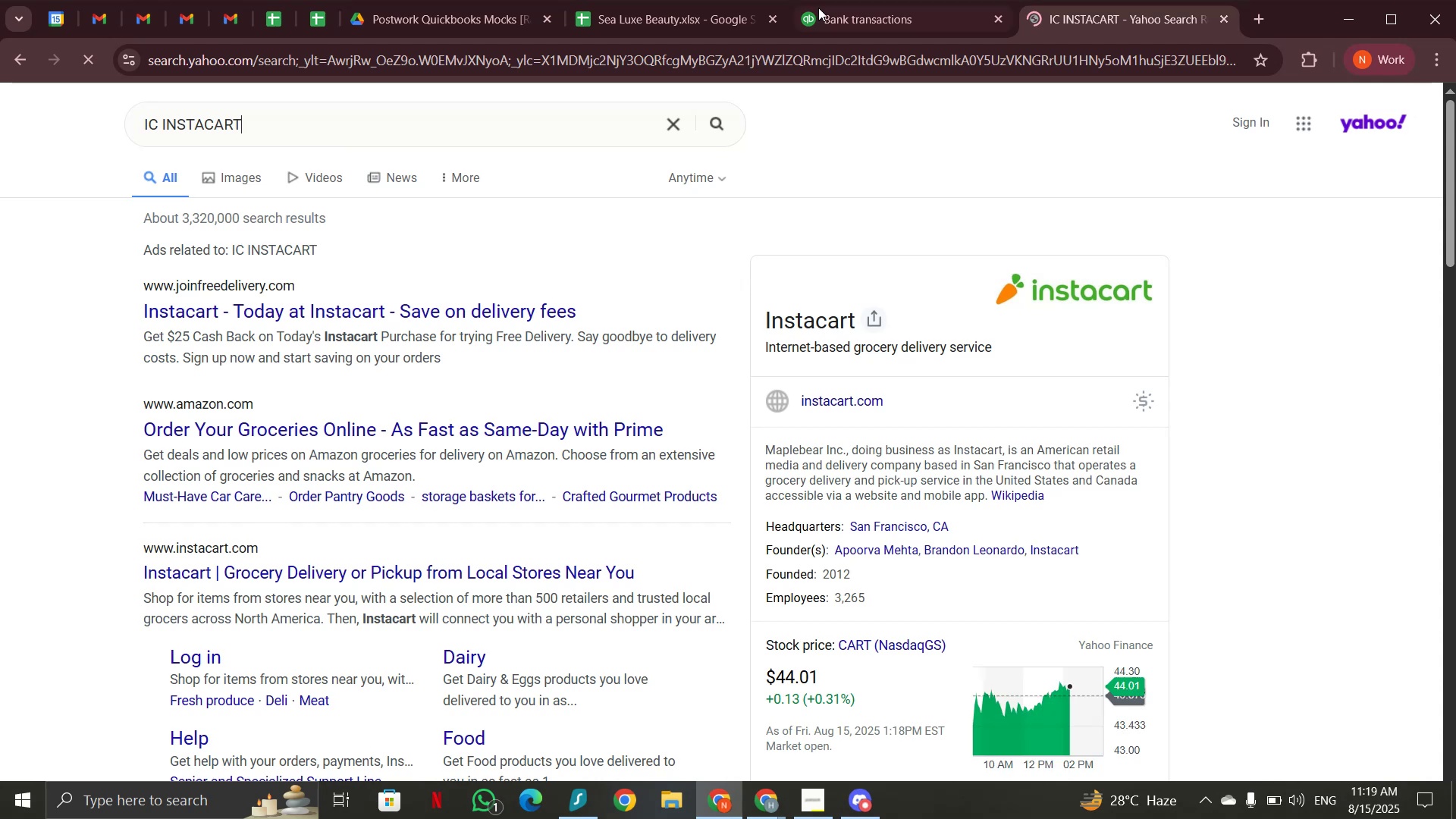 
left_click([828, 17])
 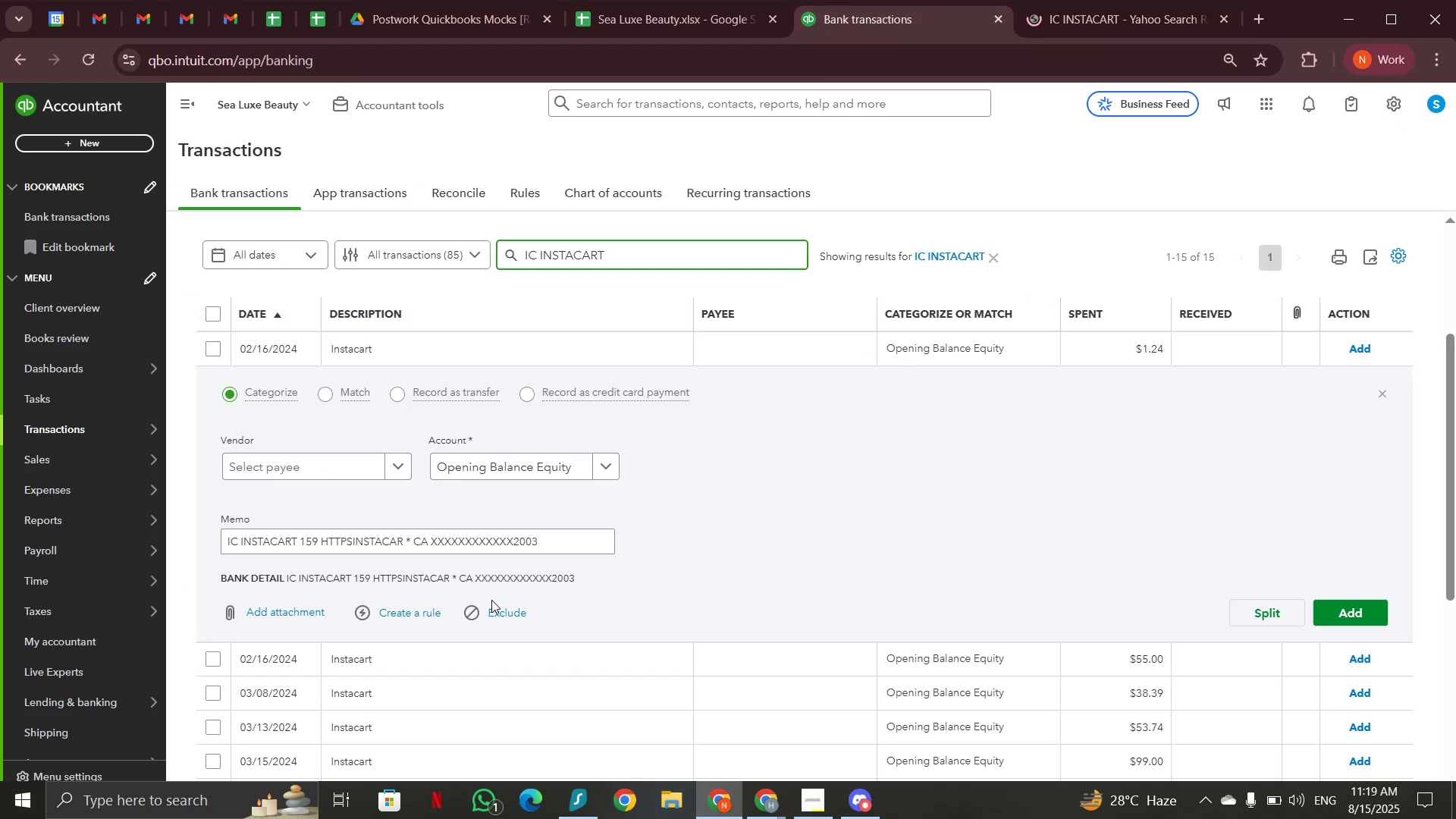 
left_click([532, 459])
 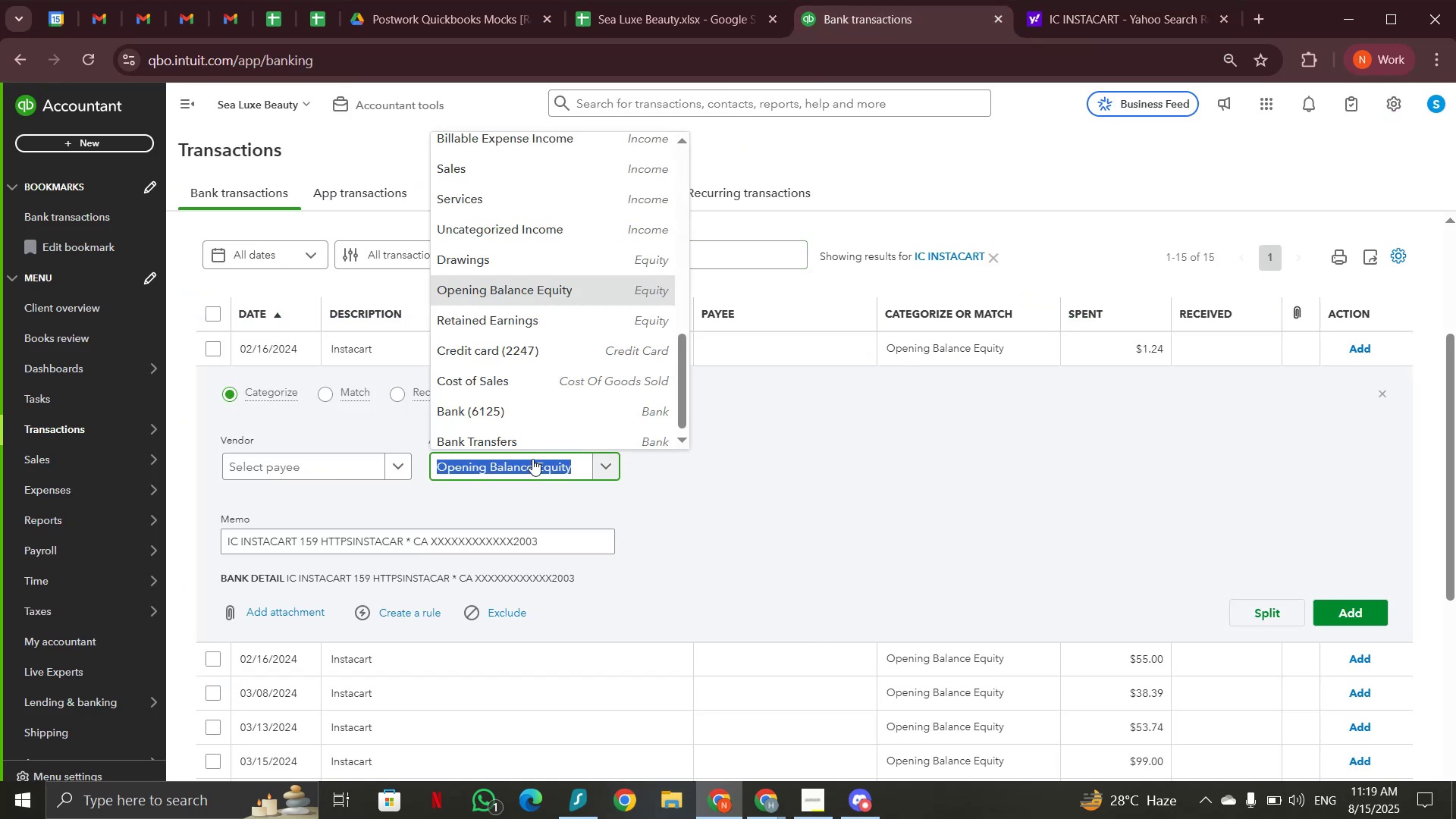 
type(mea)
 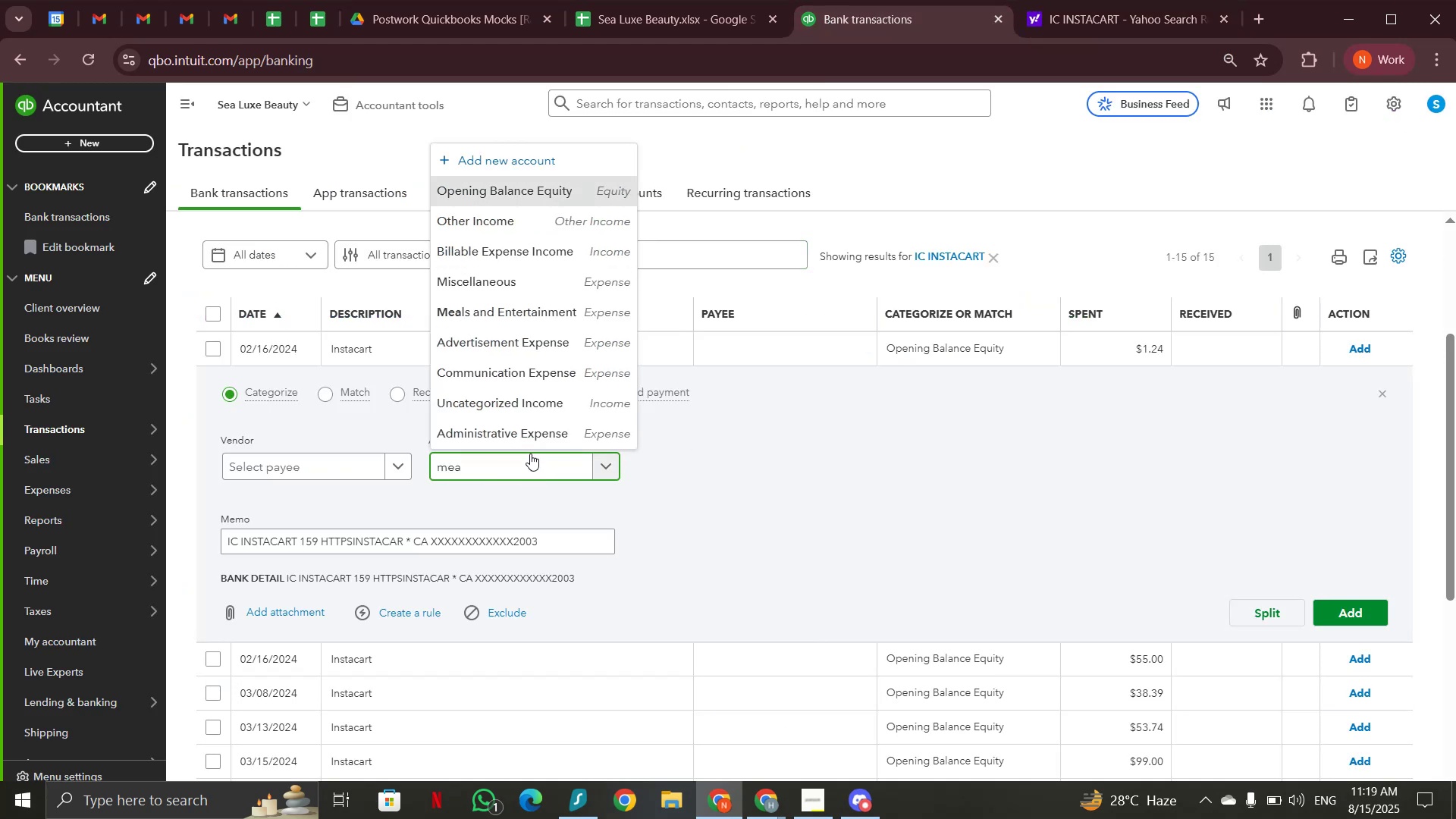 
left_click([771, 562])
 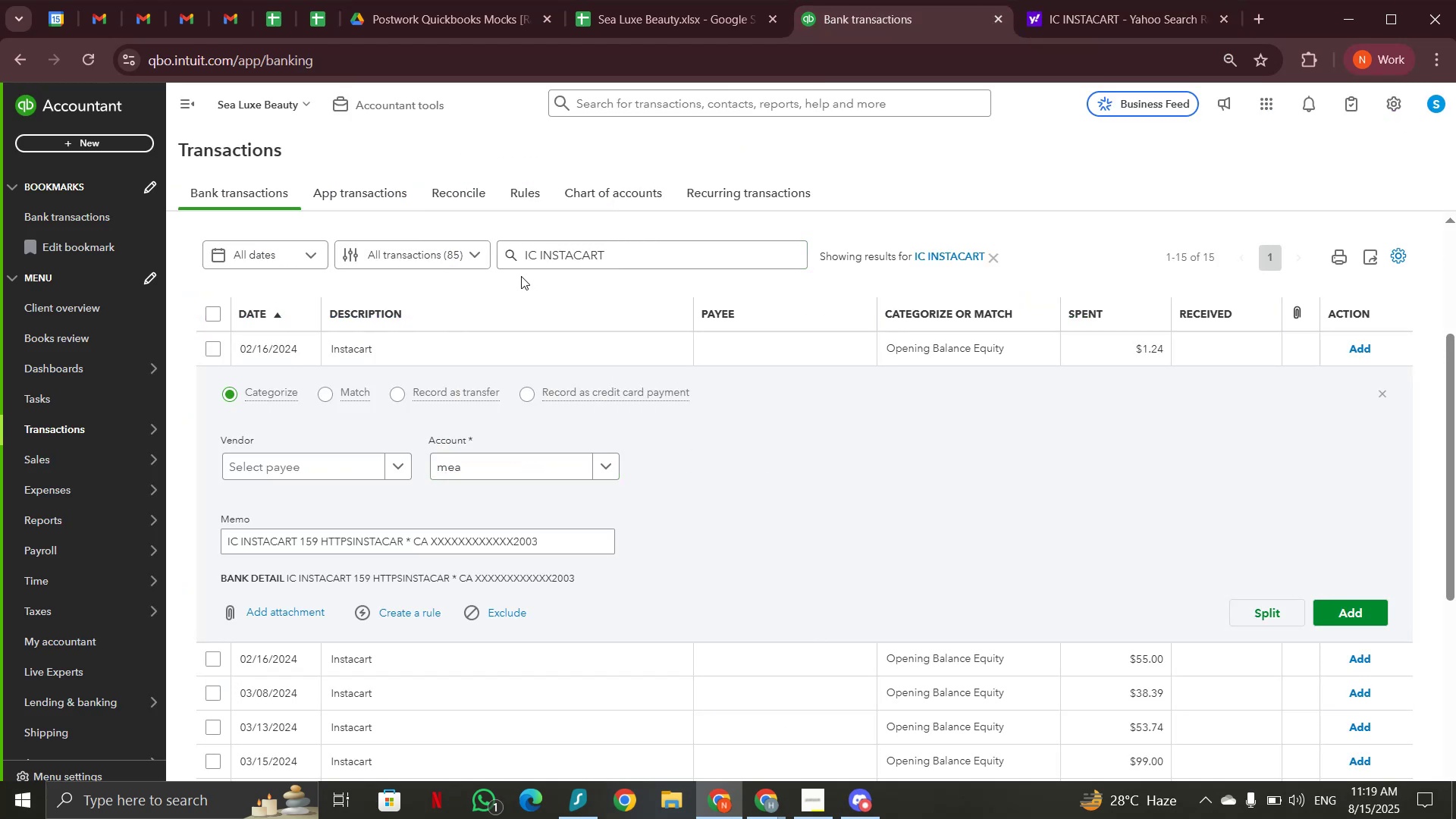 
left_click([507, 249])
 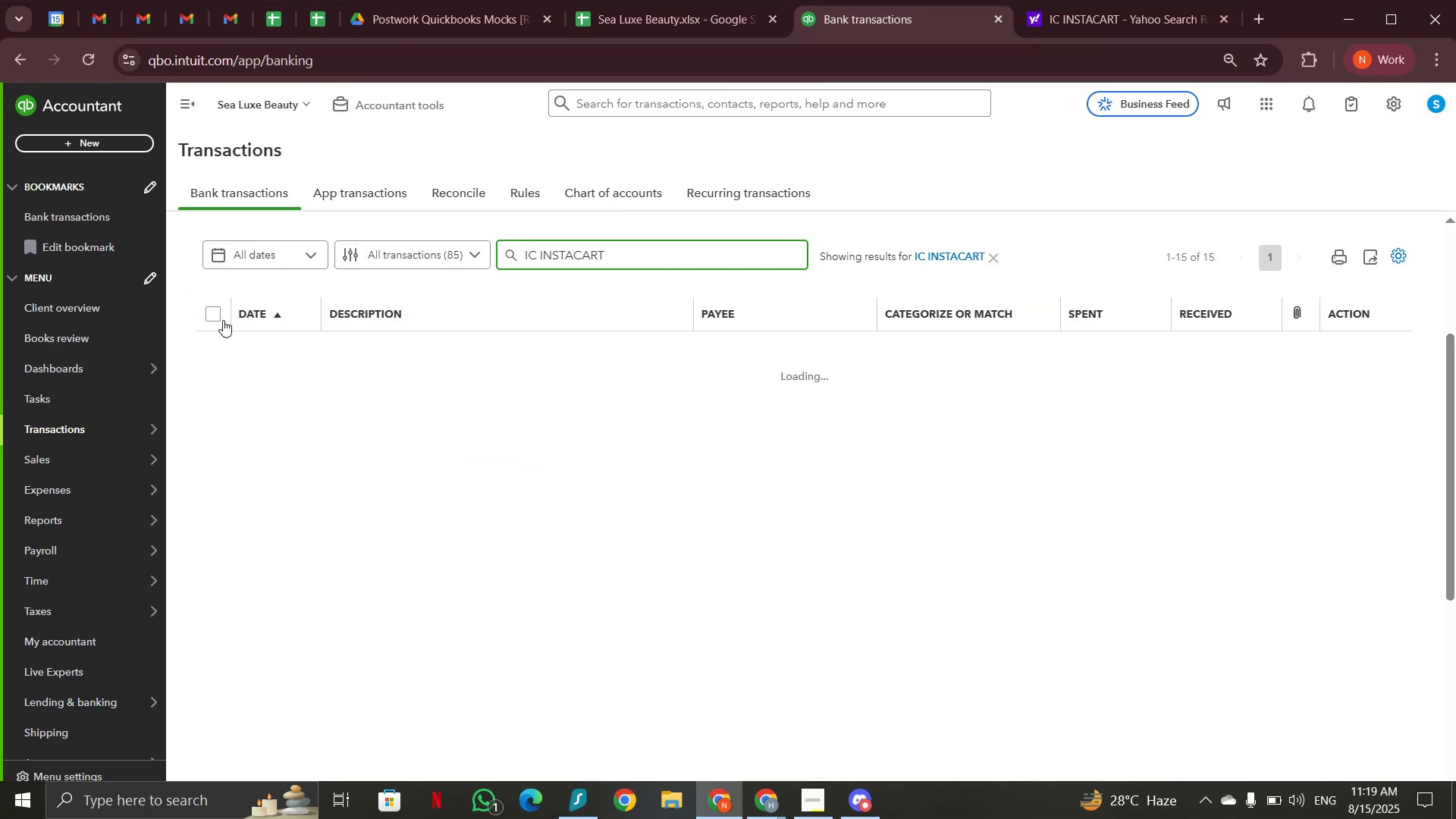 
left_click([215, 318])
 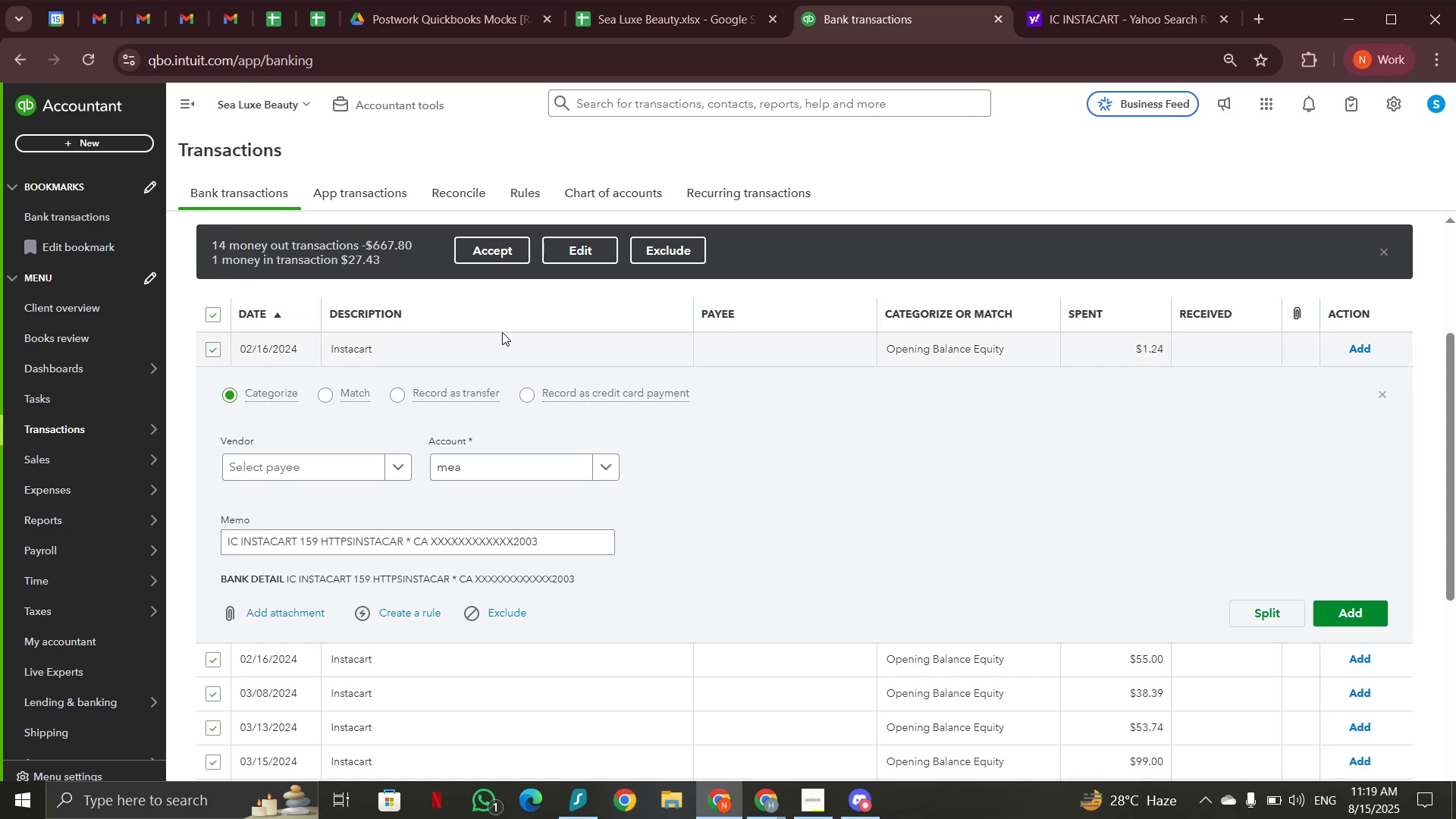 
left_click([522, 346])
 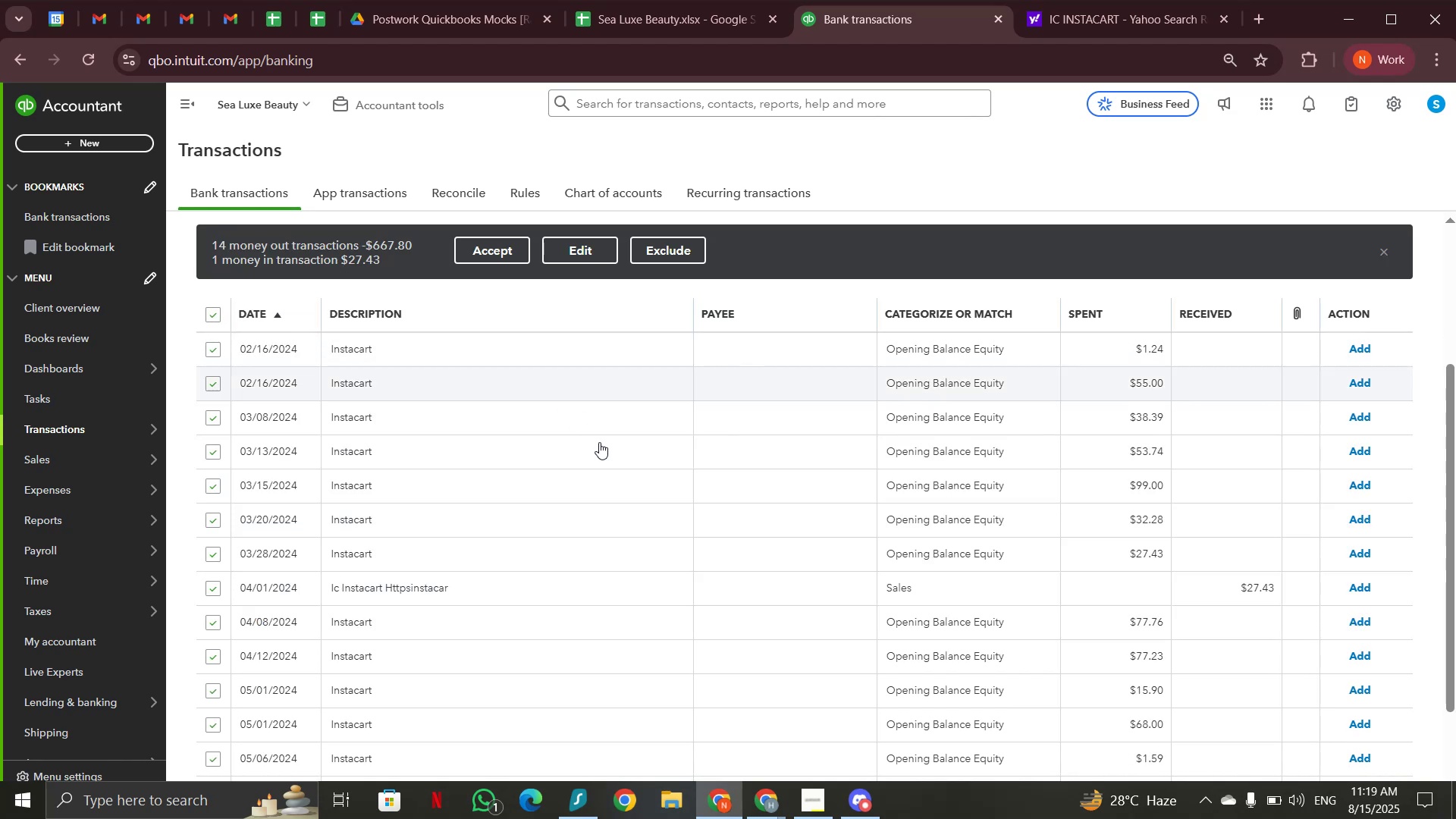 
scroll: coordinate [603, 449], scroll_direction: down, amount: 2.0
 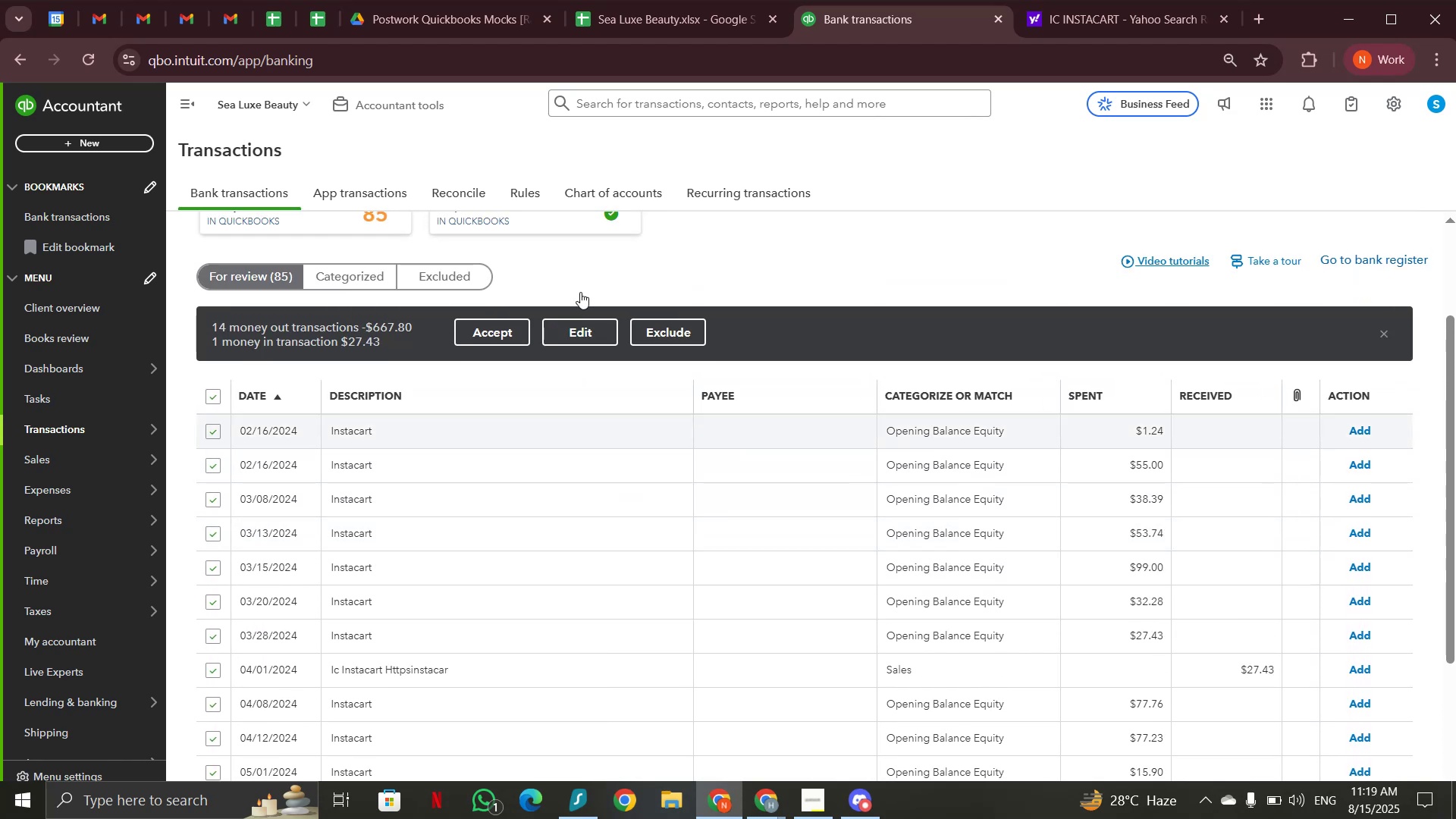 
left_click([580, 327])
 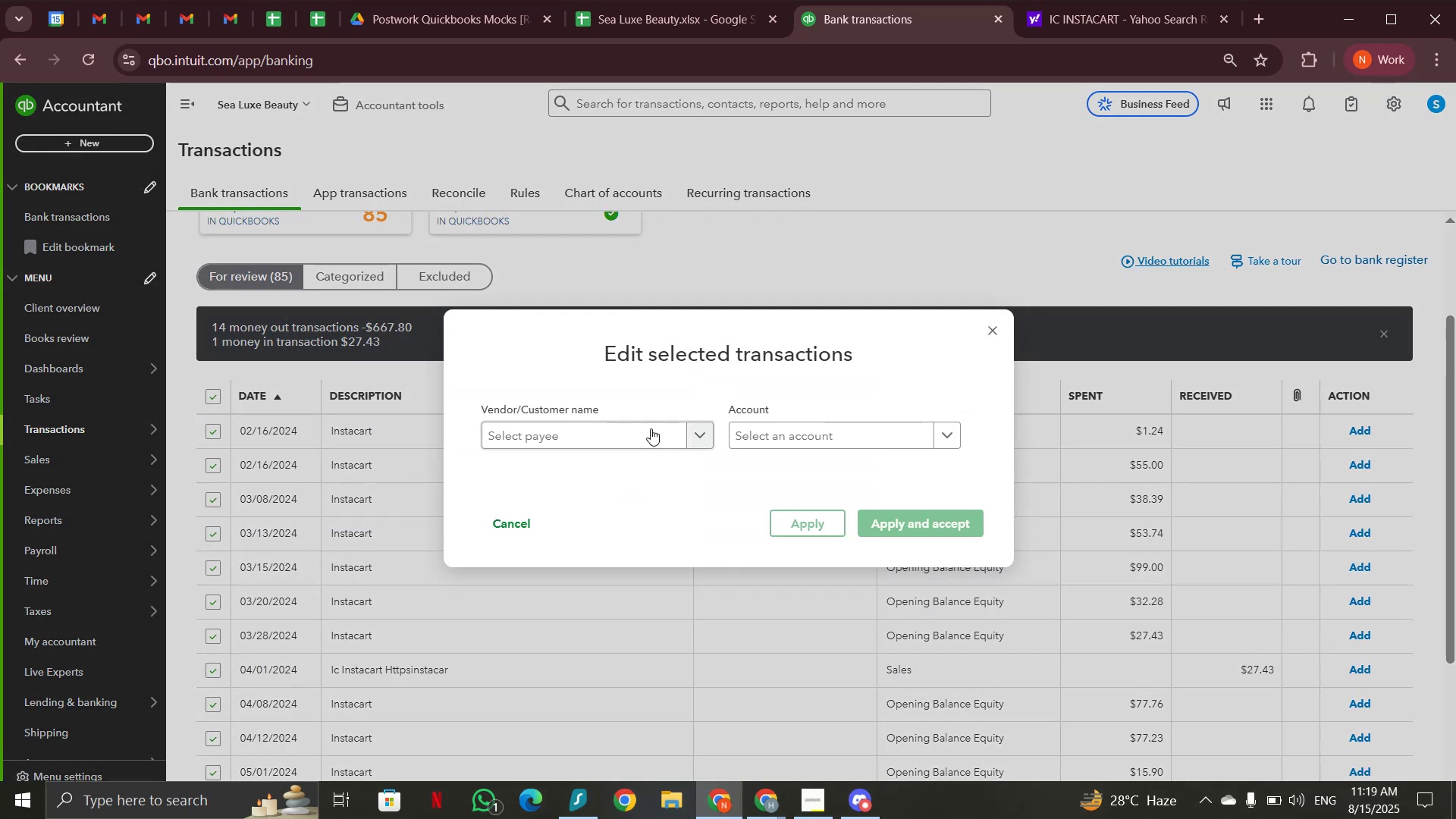 
left_click([755, 431])
 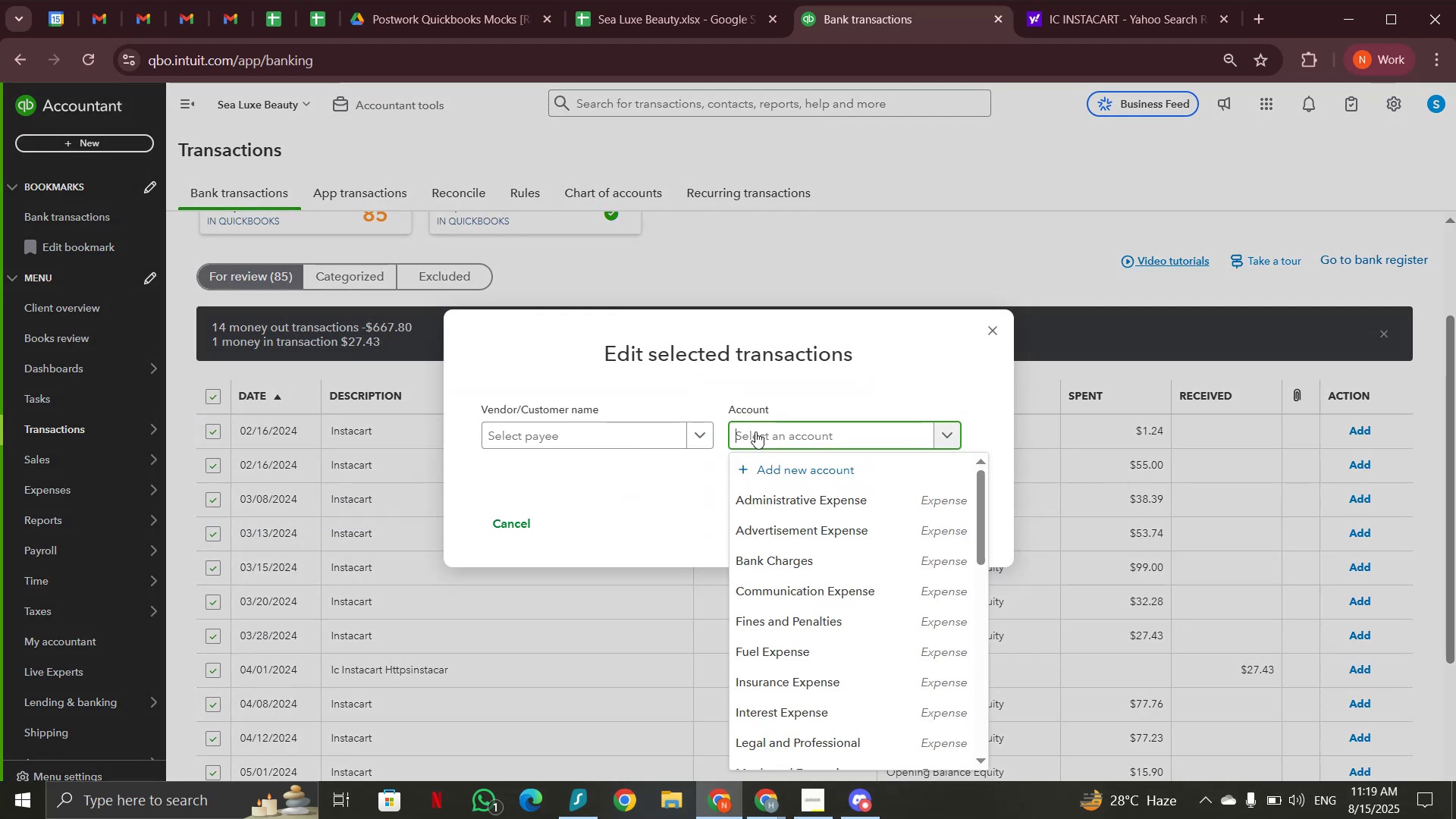 
type(meals)
 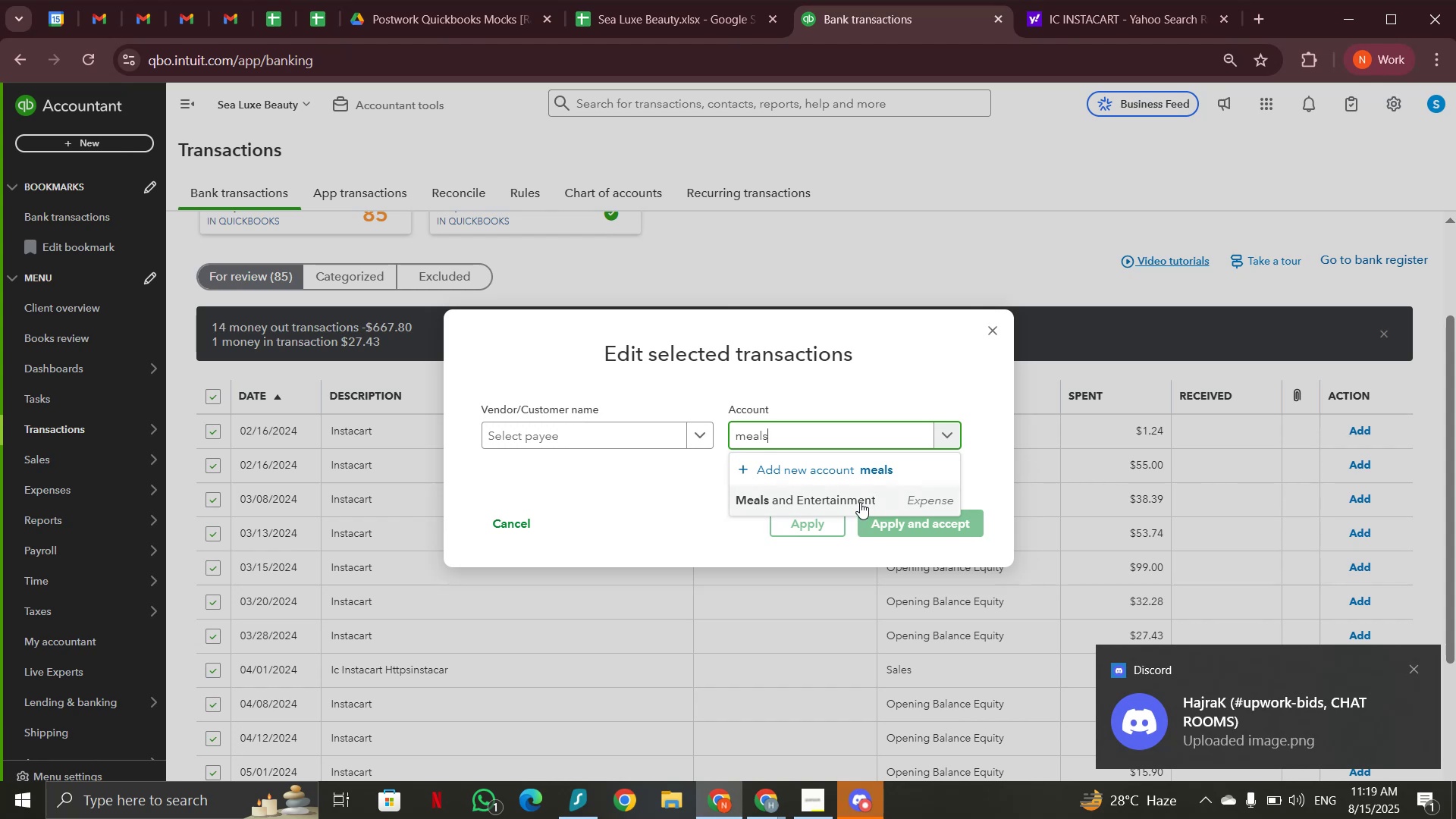 
left_click([856, 504])
 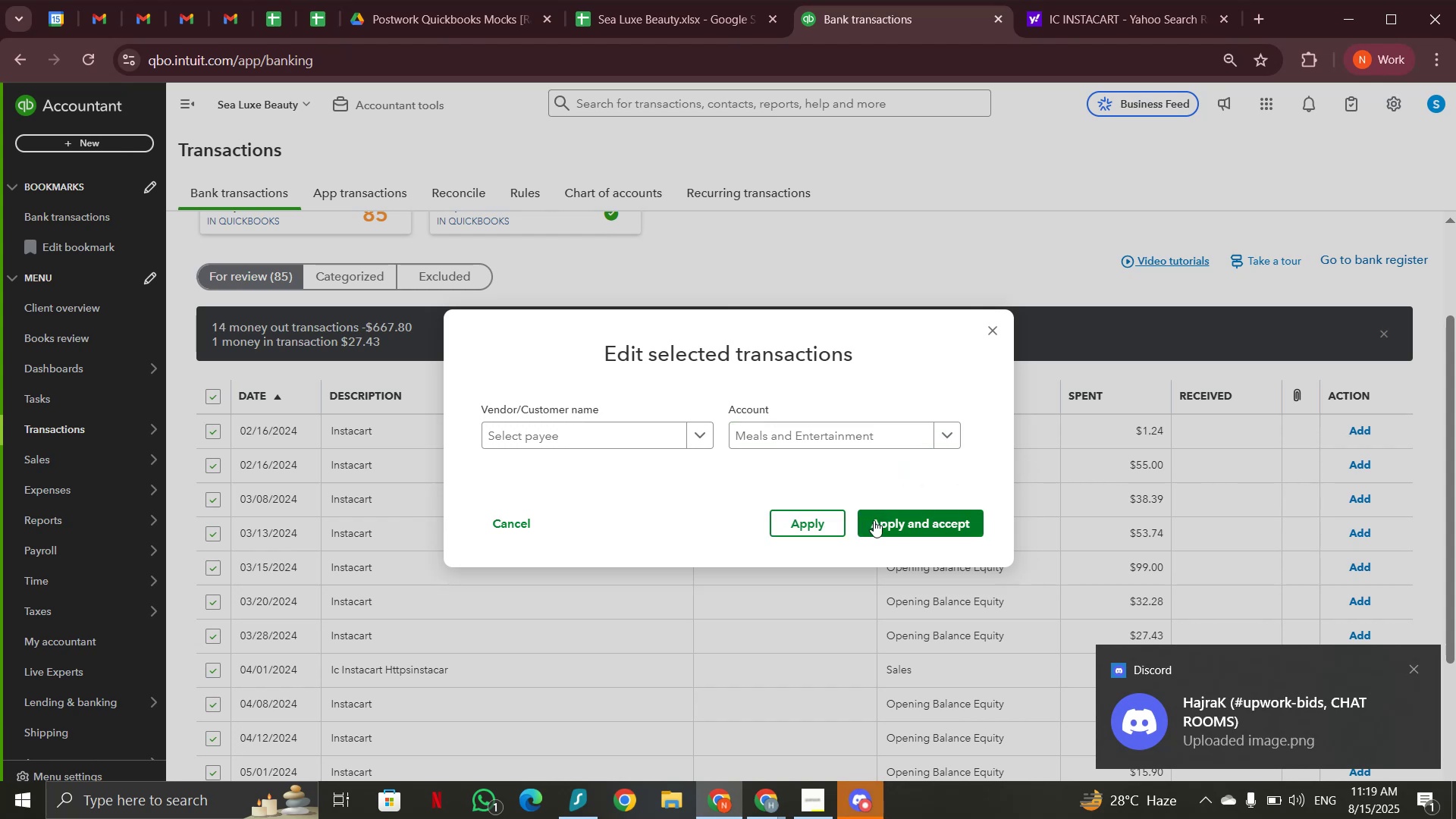 
left_click([874, 520])
 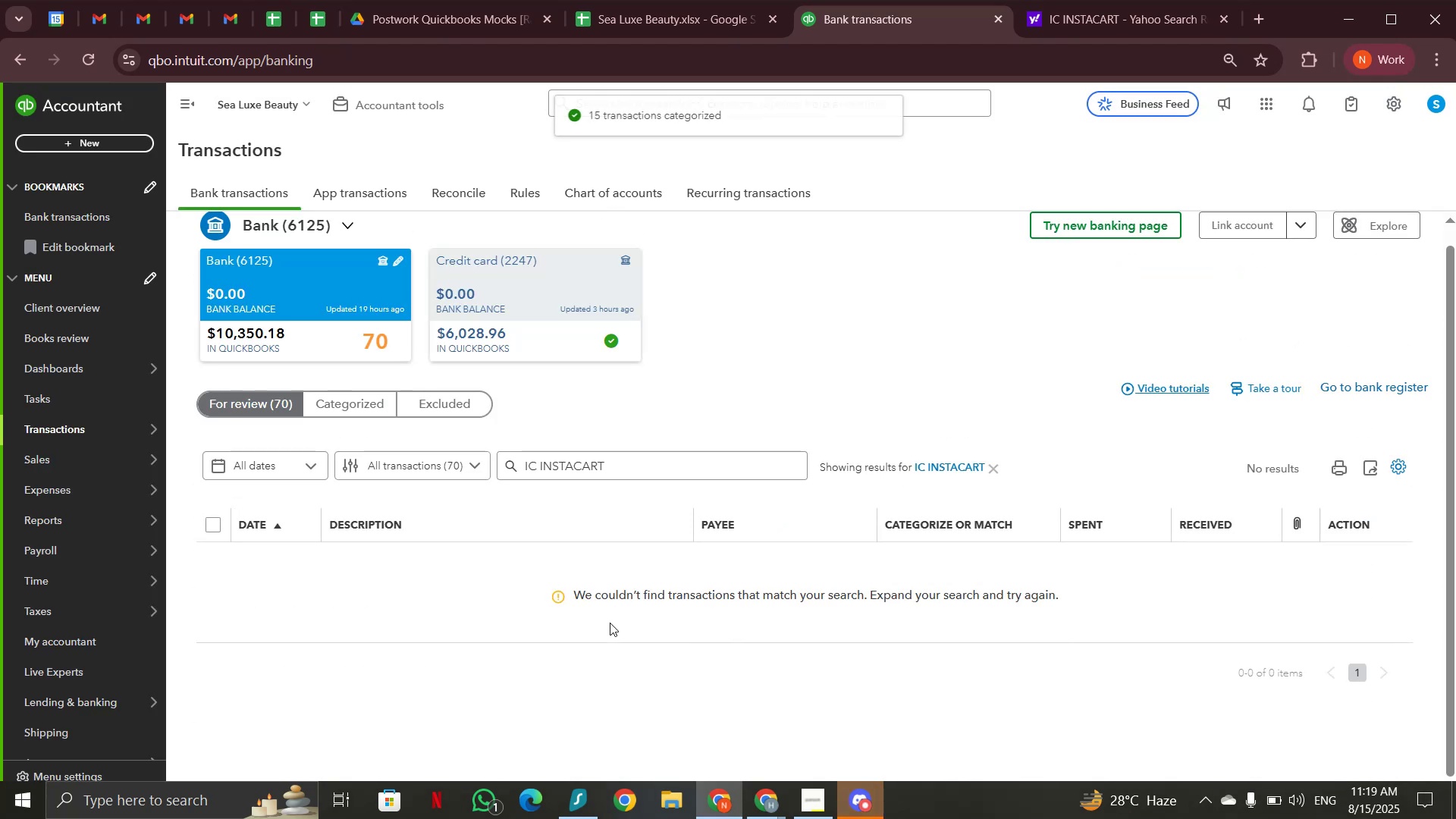 
wait(5.04)
 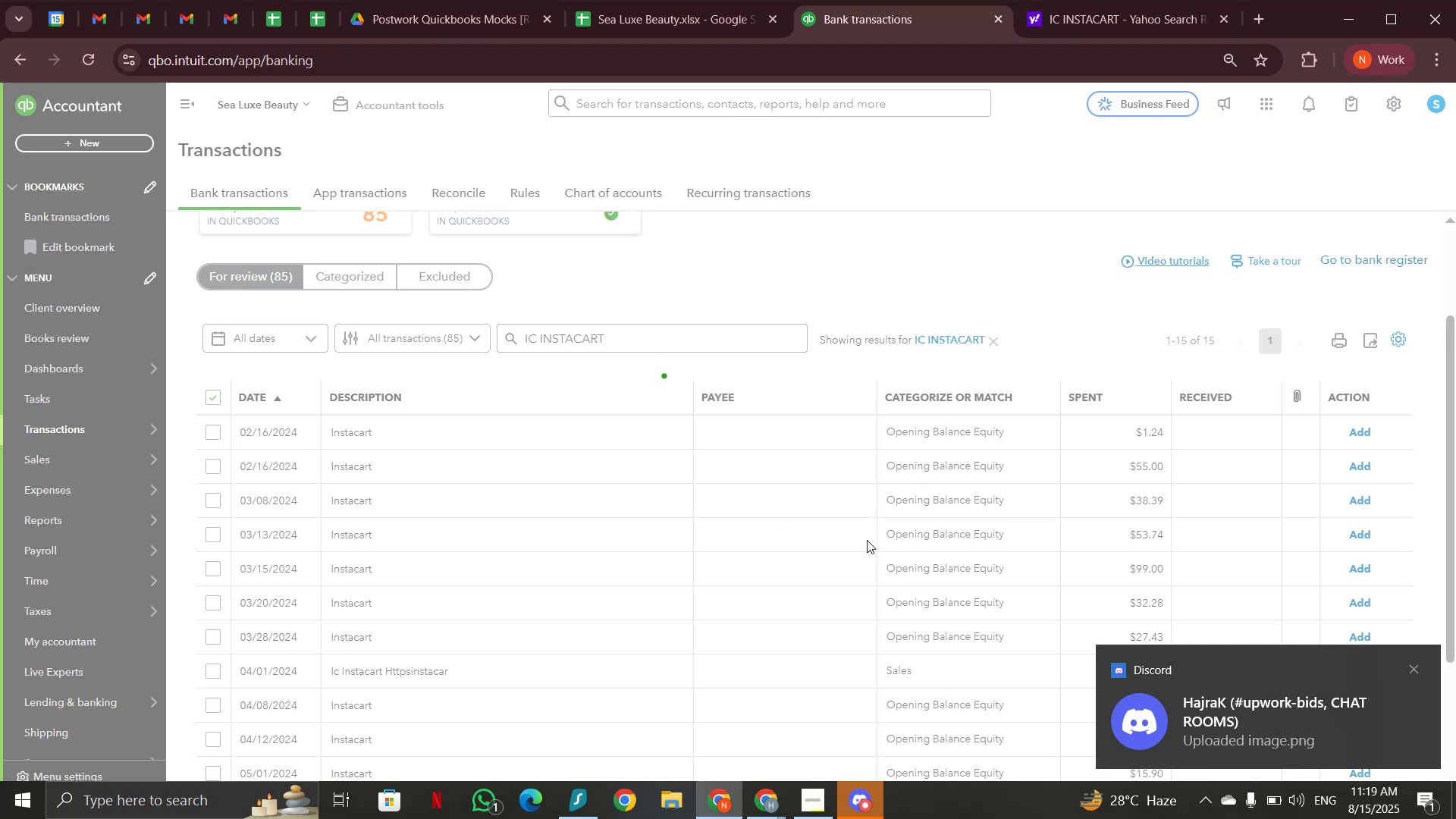 
left_click([992, 466])
 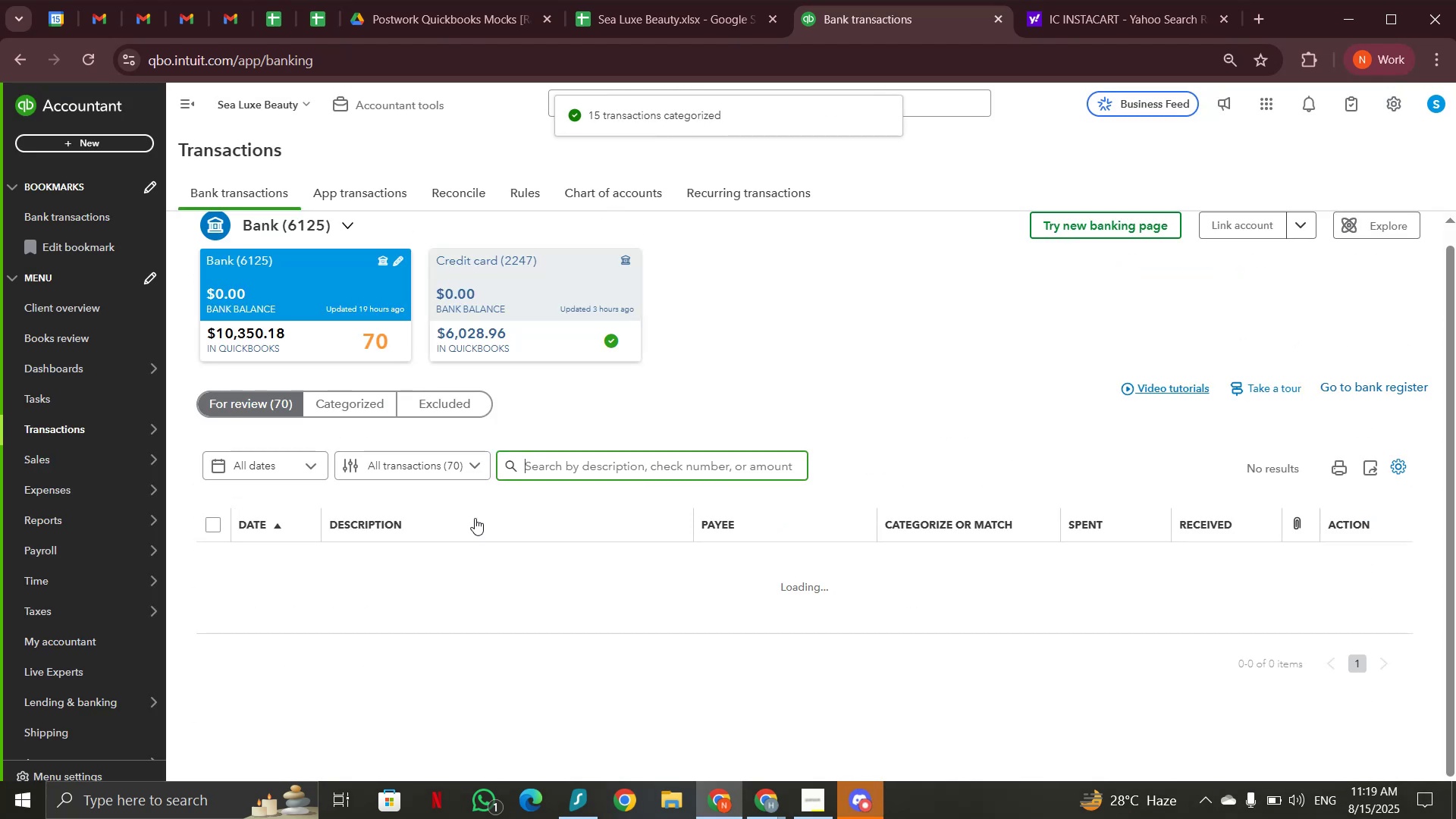 
scroll: coordinate [592, 588], scroll_direction: down, amount: 4.0
 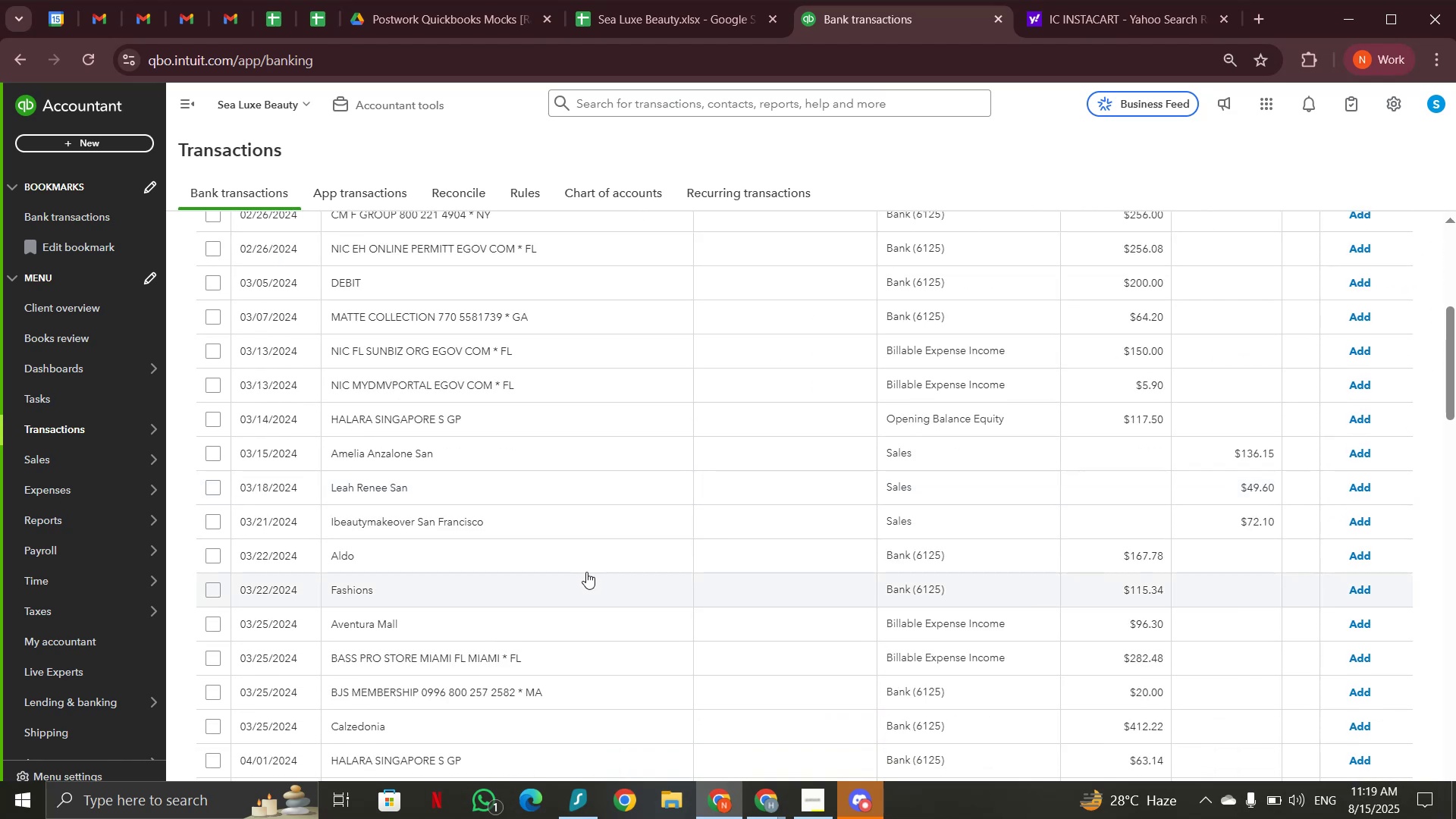 
left_click([560, 553])
 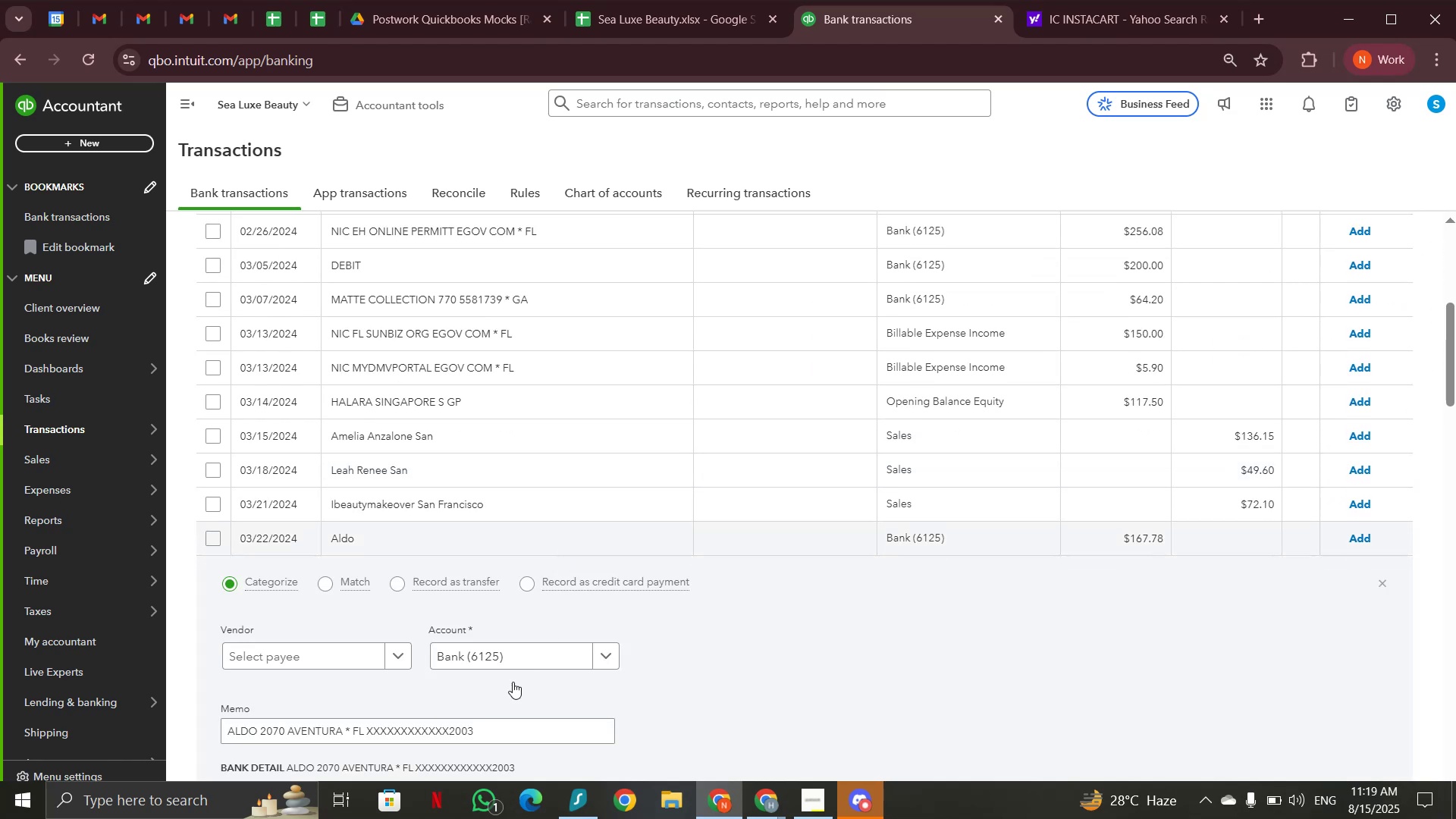 
left_click([510, 655])
 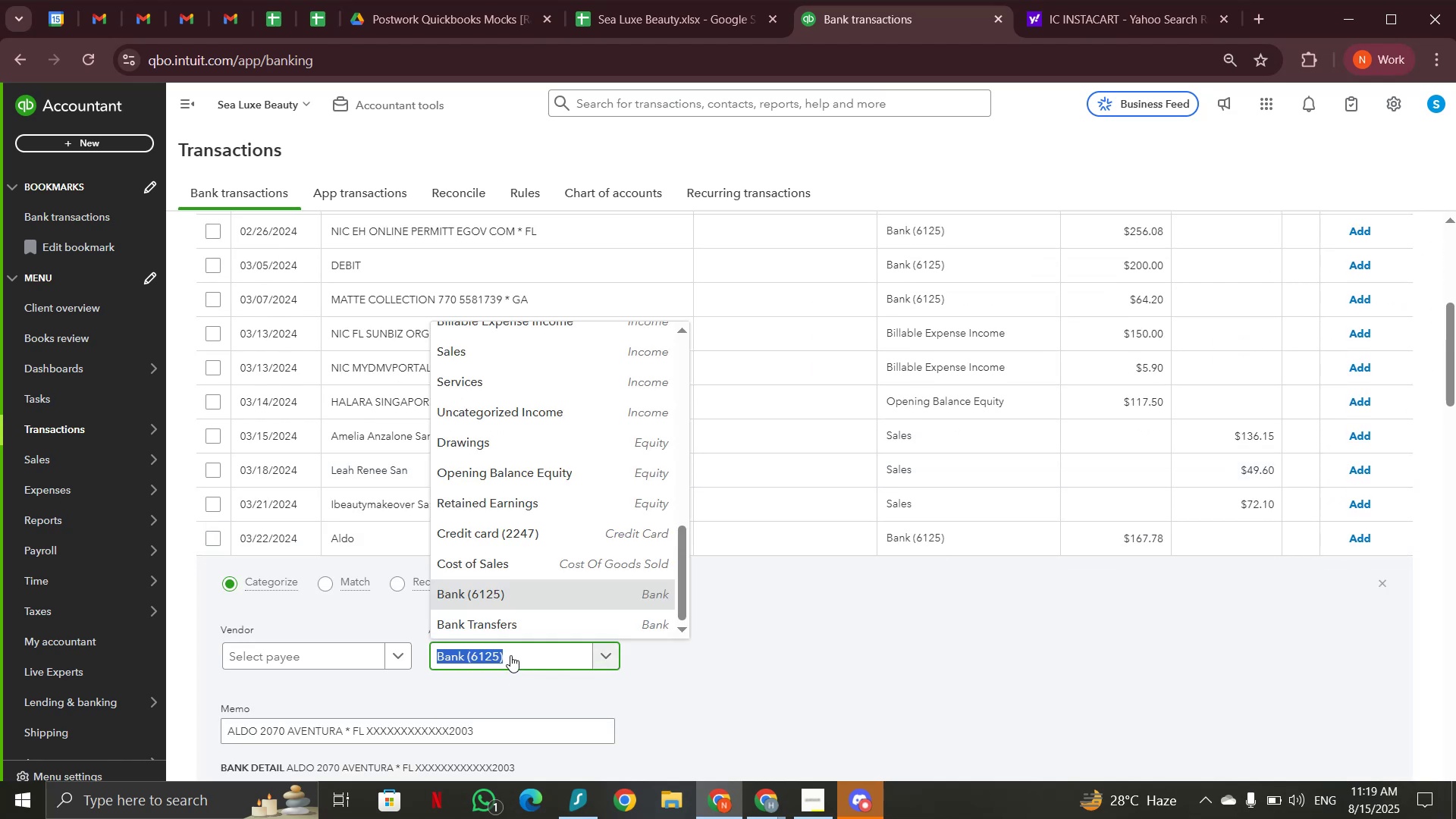 
type(draw)
 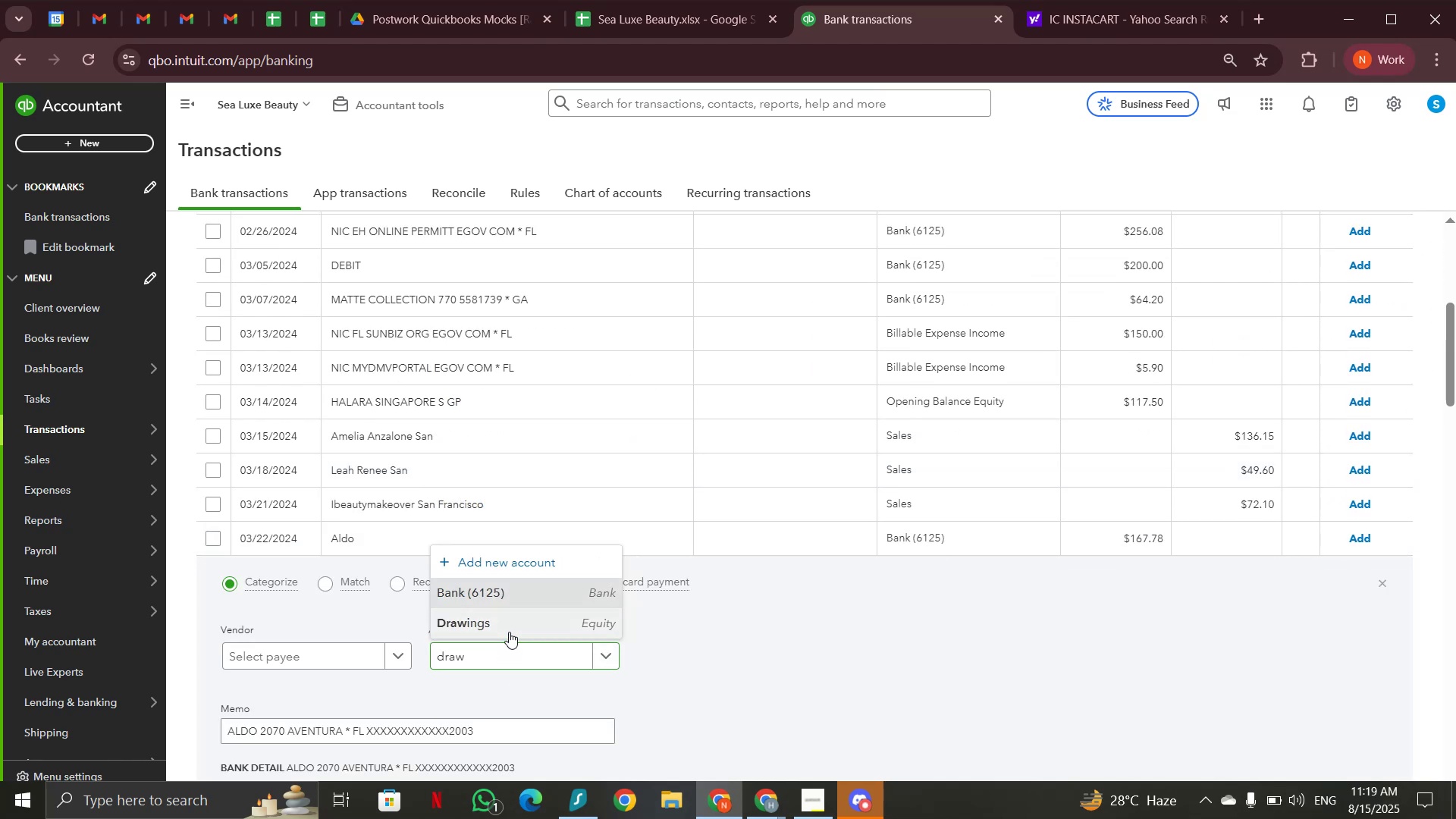 
scroll: coordinate [712, 630], scroll_direction: down, amount: 3.0
 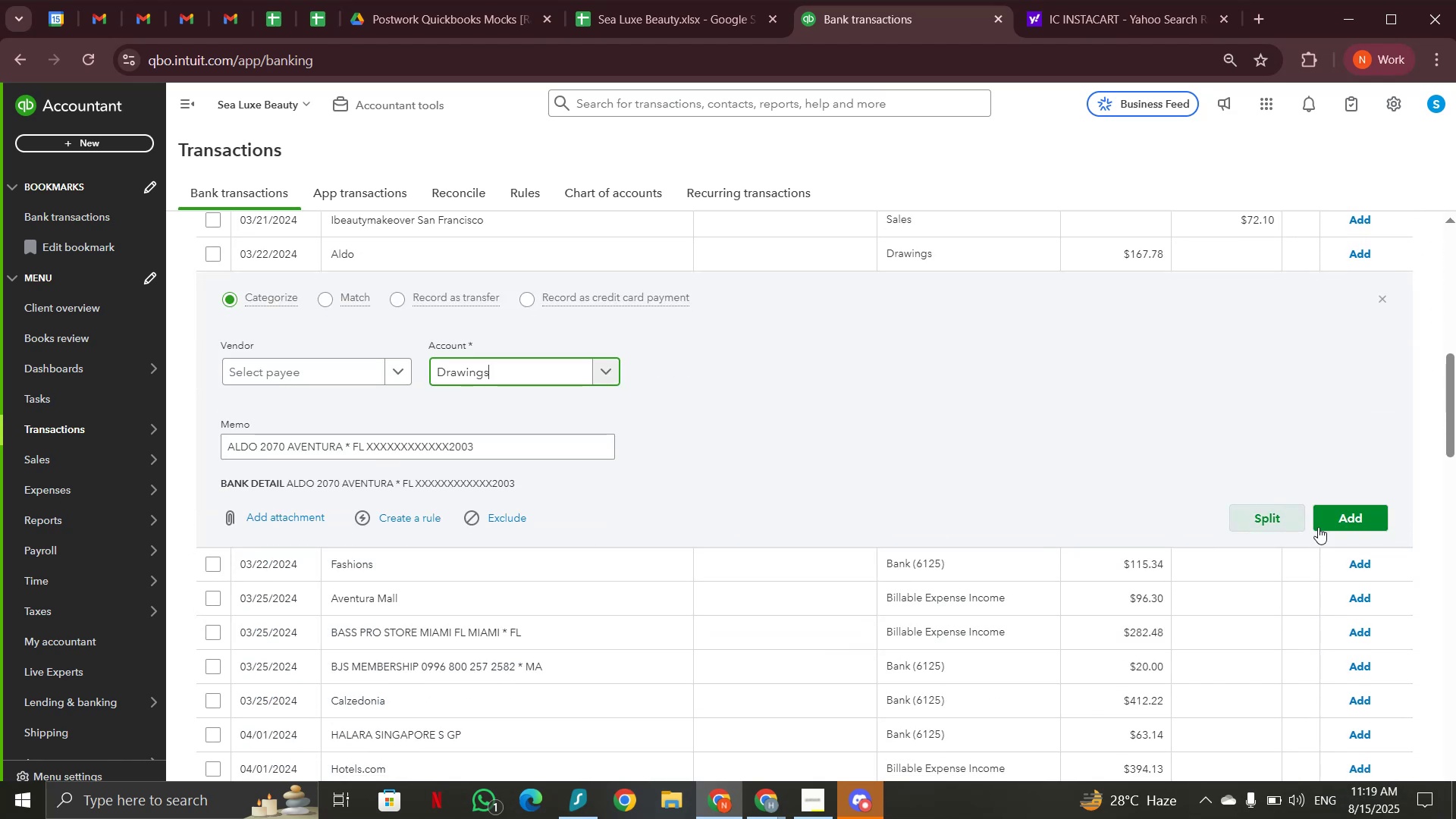 
left_click([1338, 522])
 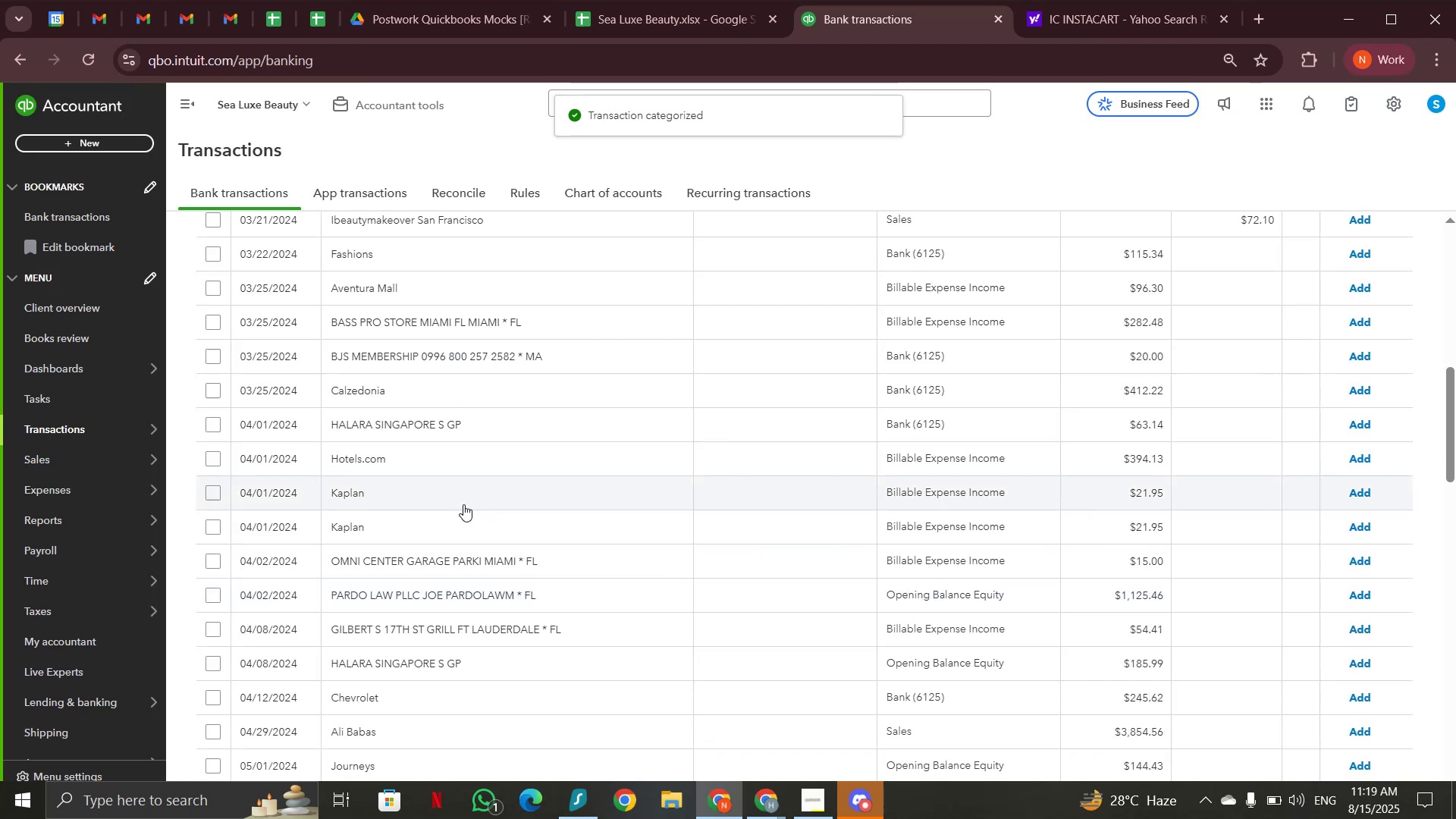 
wait(5.55)
 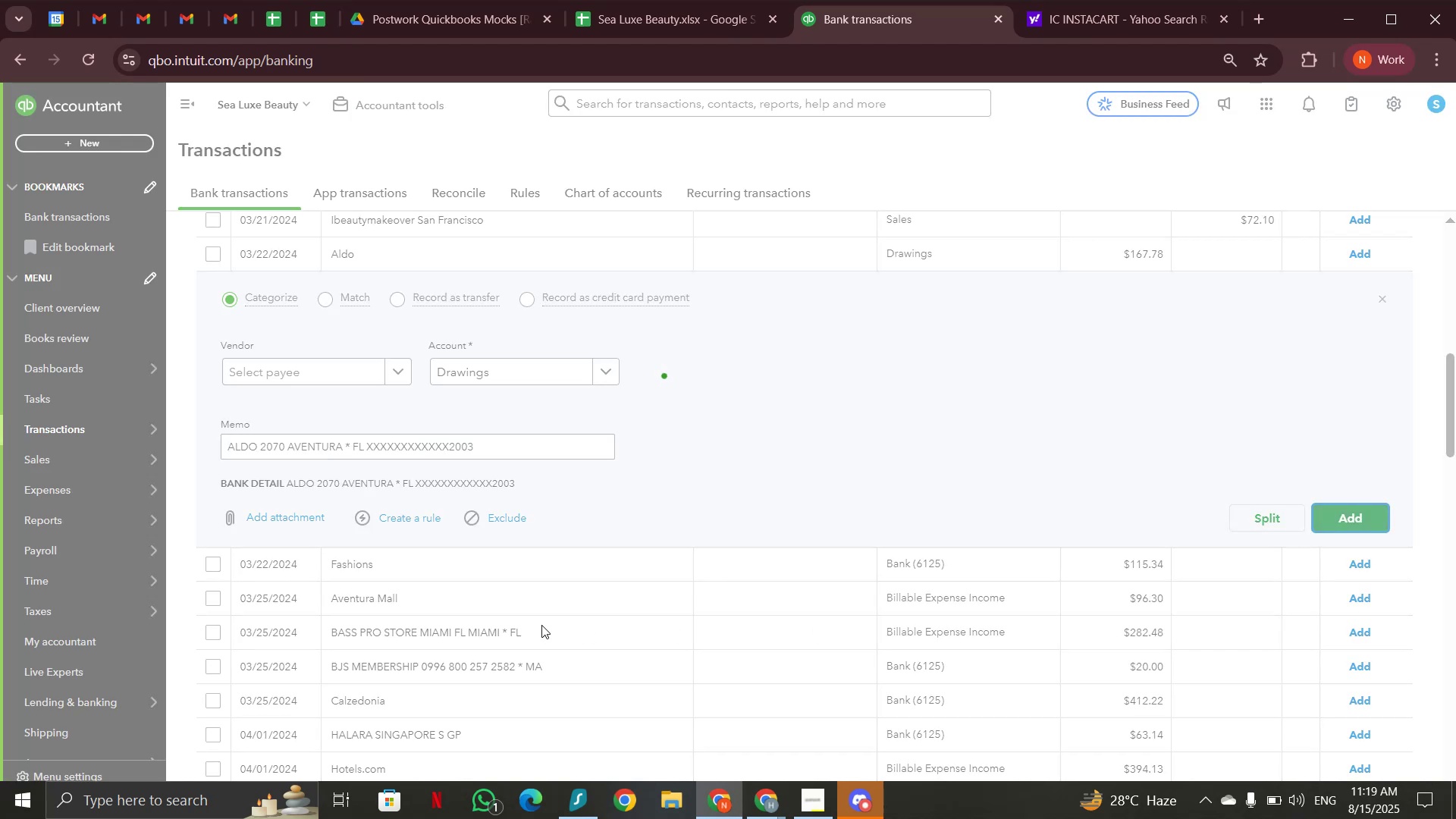 
left_click([460, 455])
 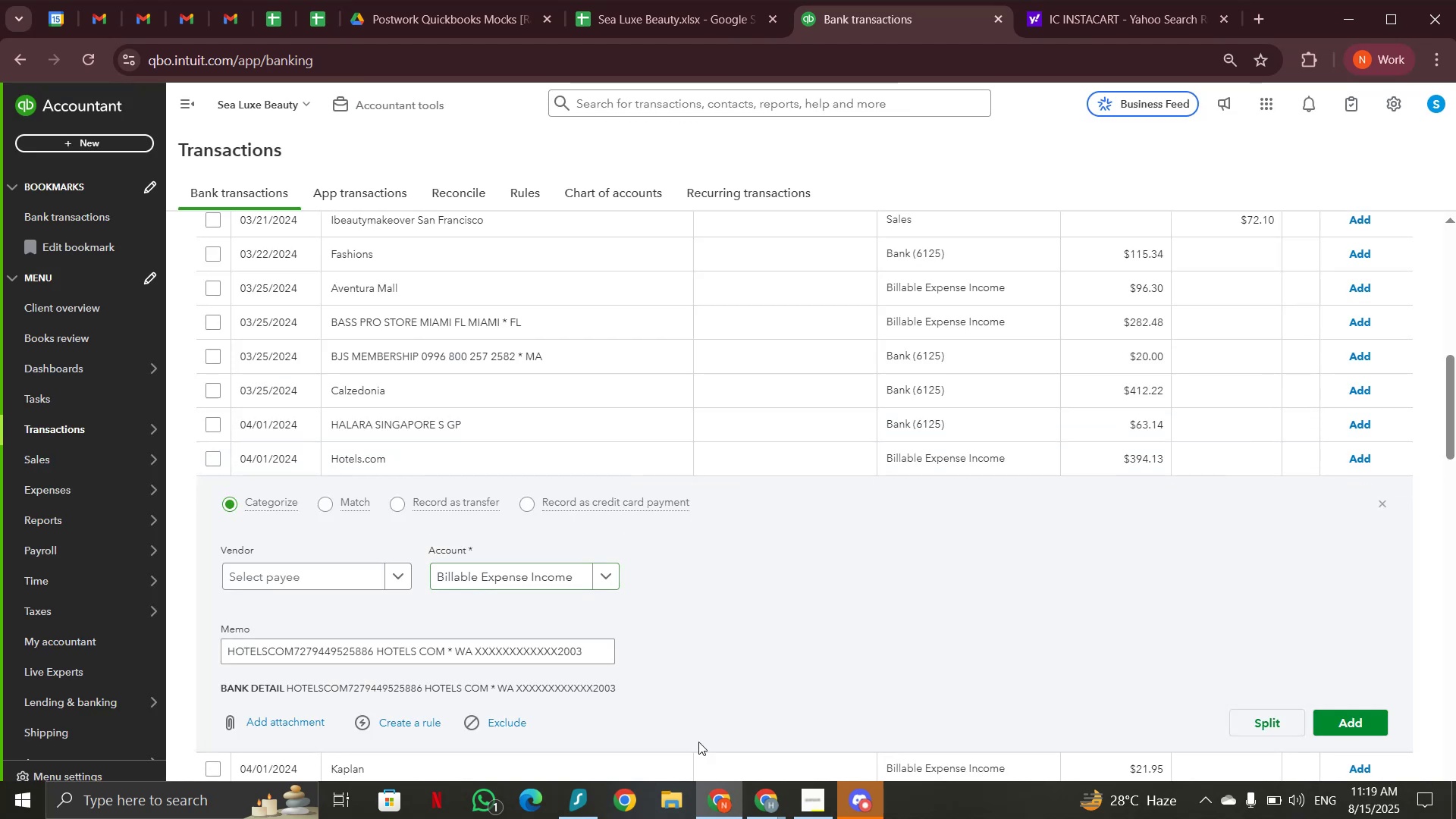 